 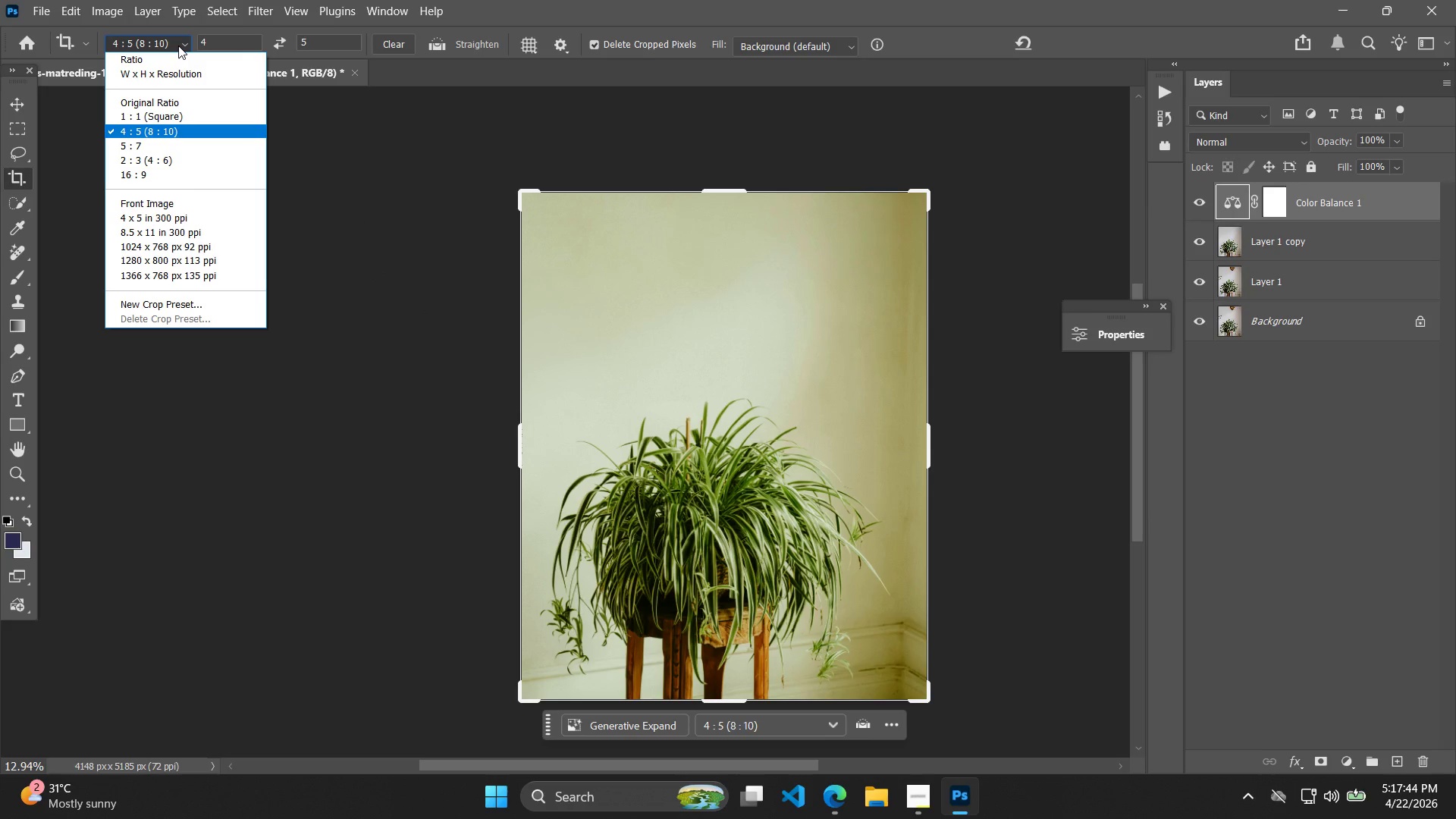 
left_click([209, 131])
 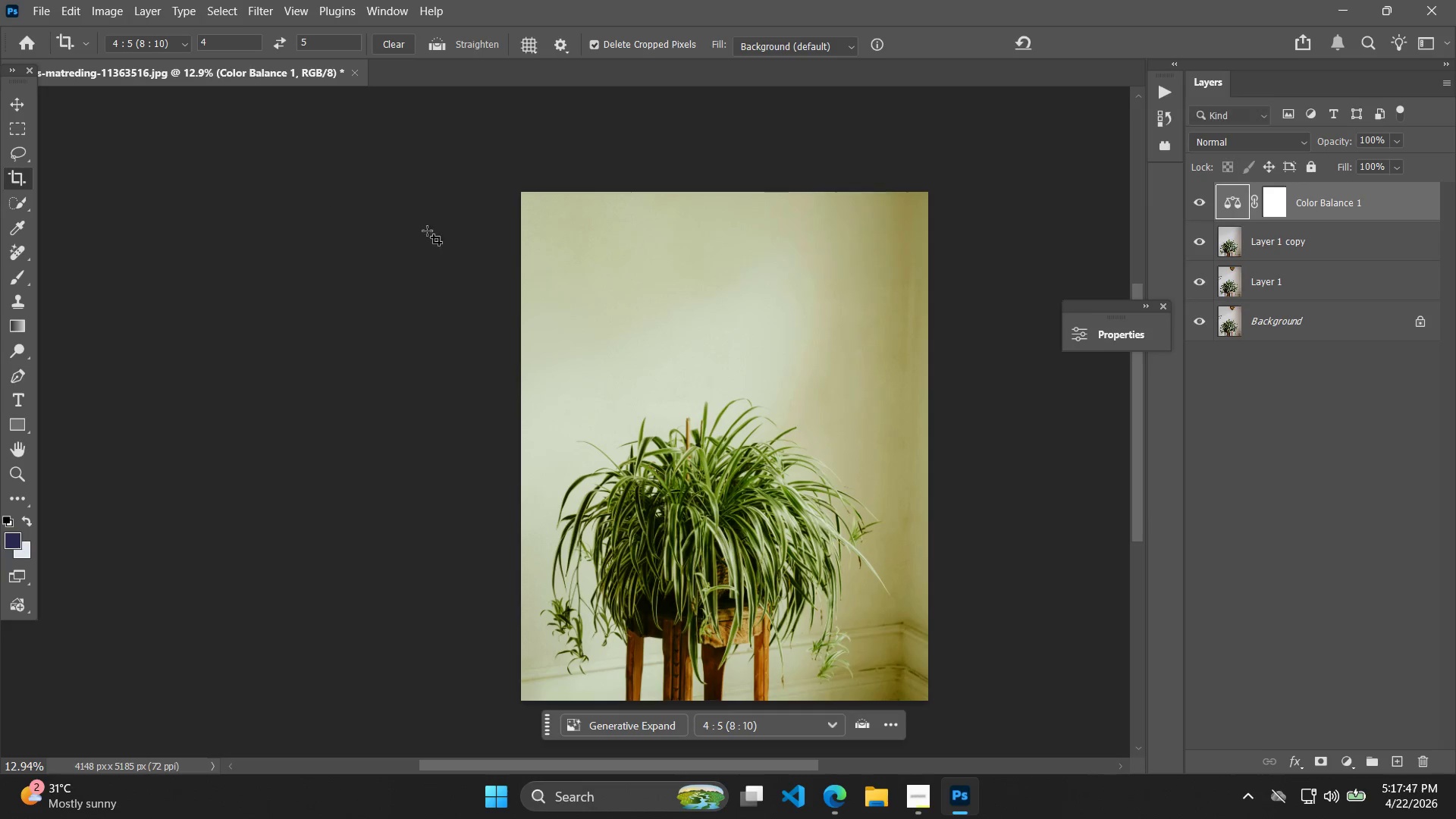 
hold_key(key=Space, duration=0.31)
 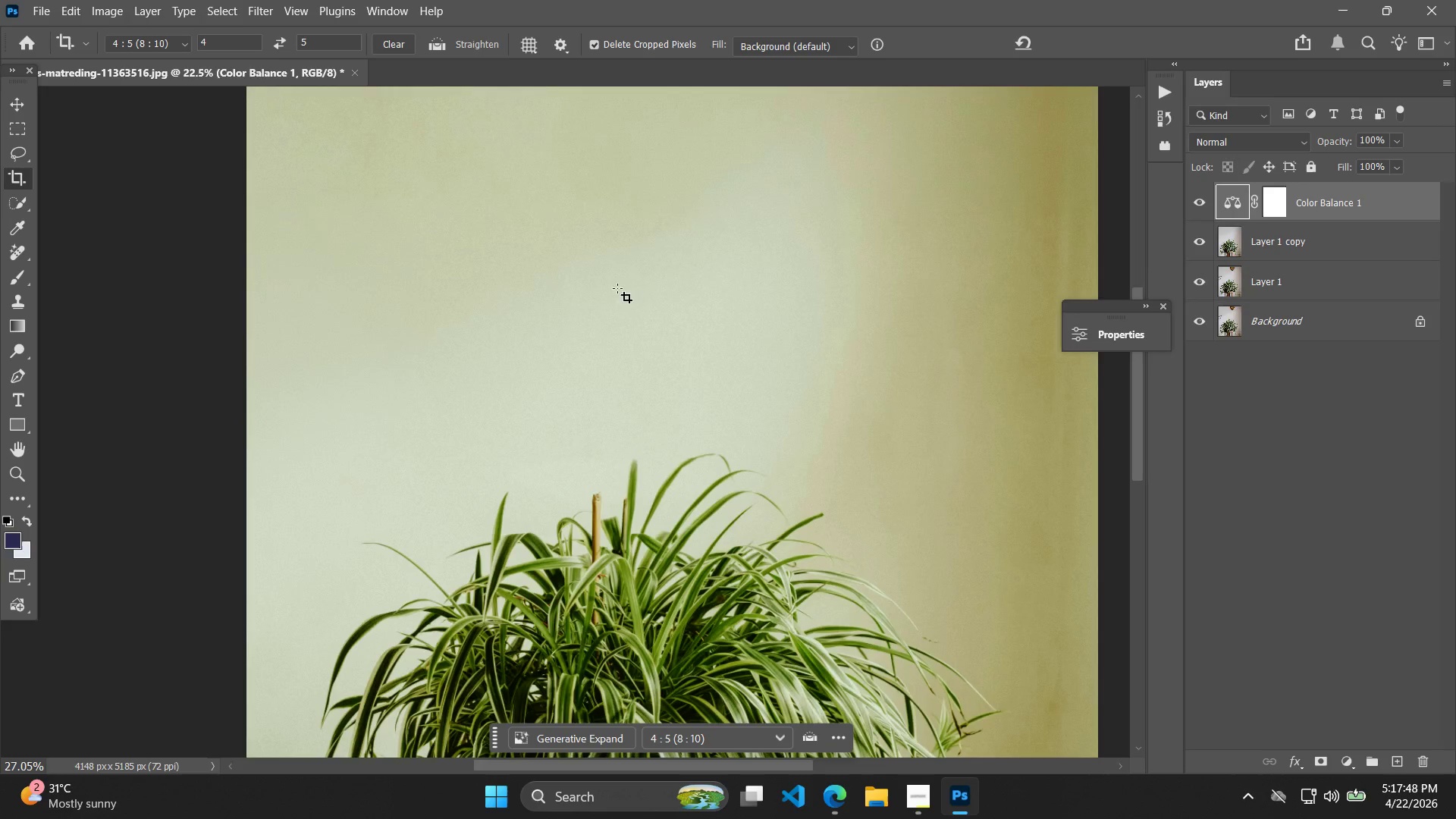 
left_click_drag(start_coordinate=[622, 300], to_coordinate=[512, 268])
 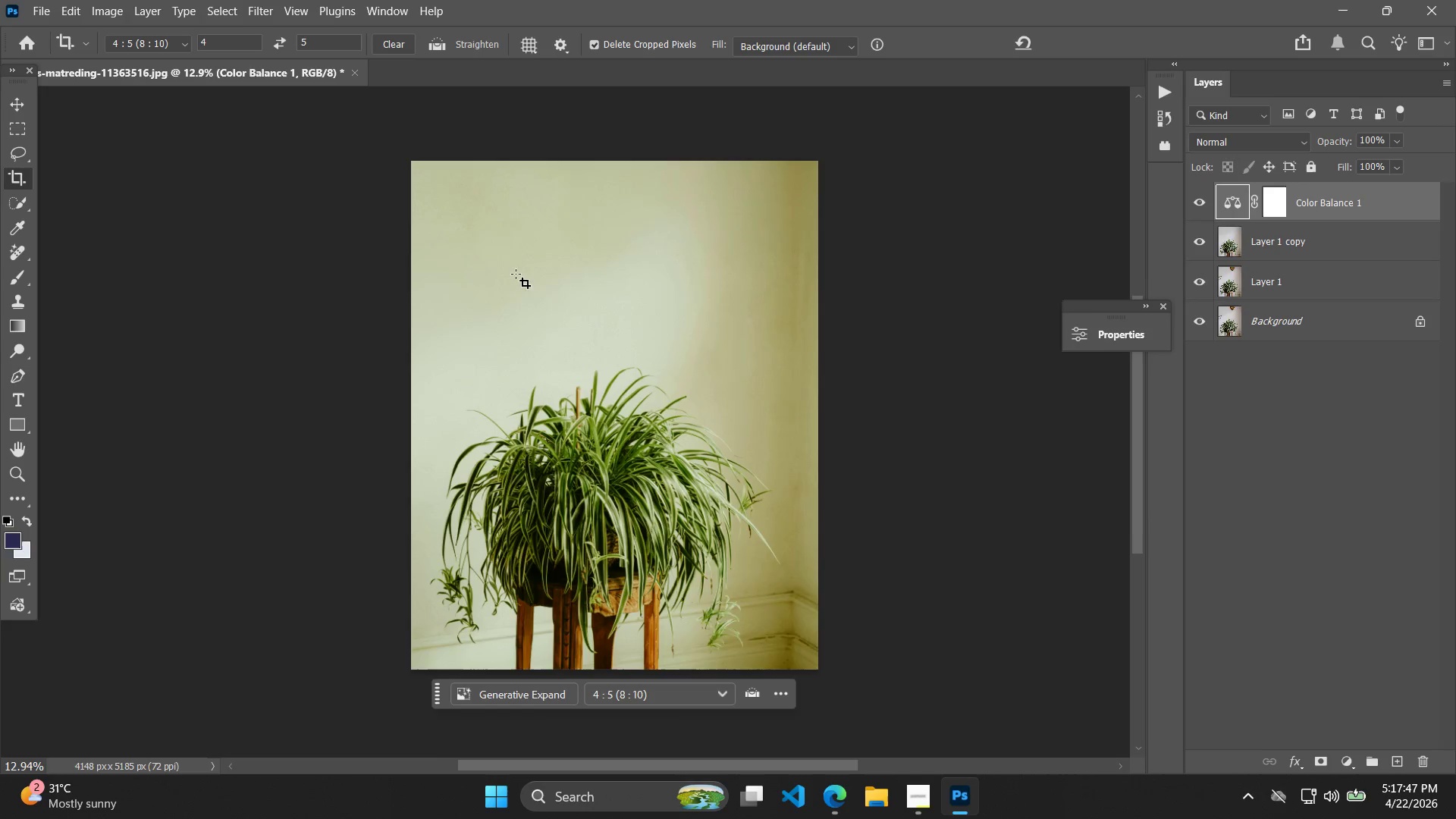 
hold_key(key=AltLeft, duration=1.16)
scroll: coordinate [764, 416], scroll_direction: down, amount: 1.0
 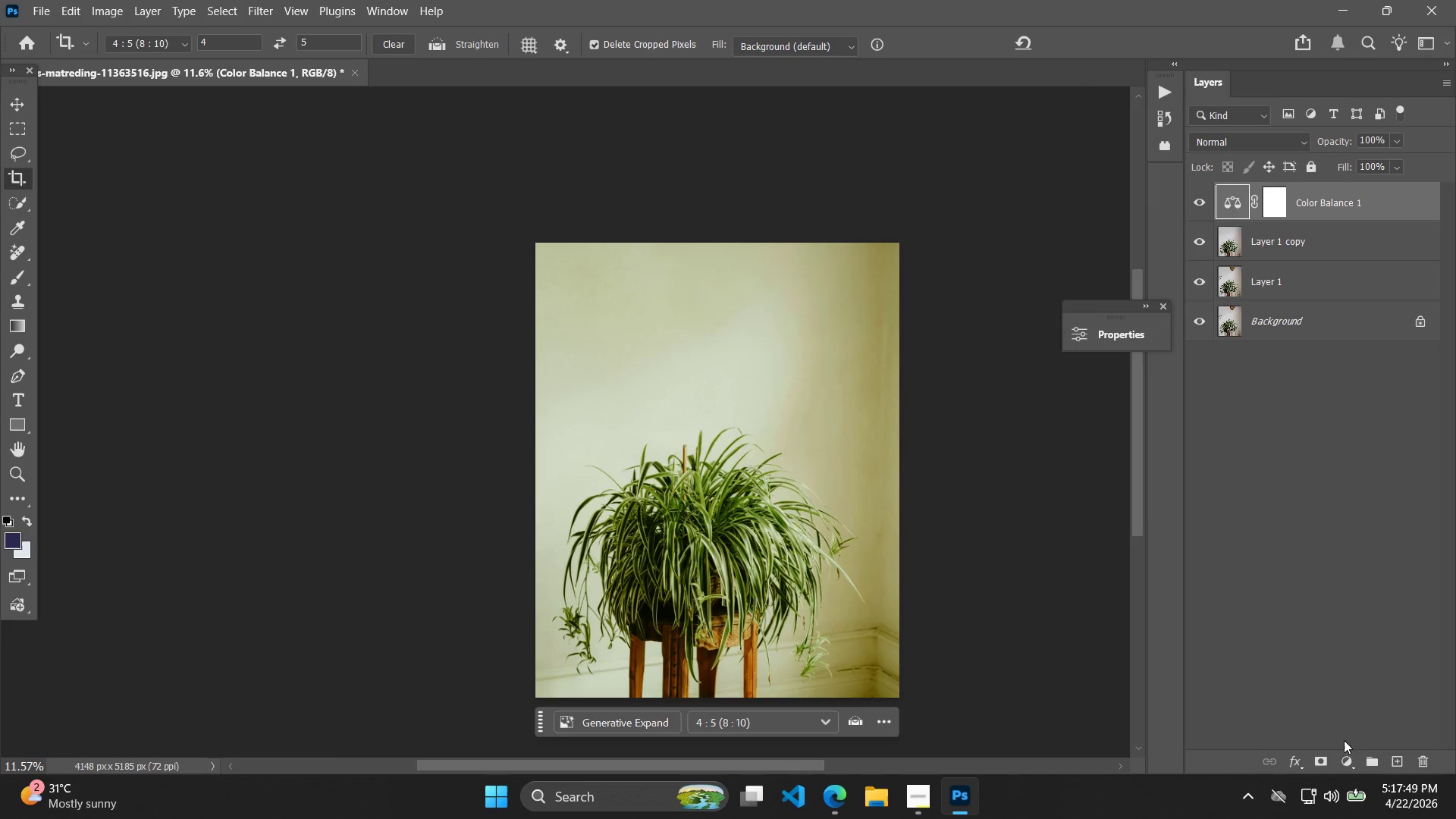 
left_click([1357, 757])
 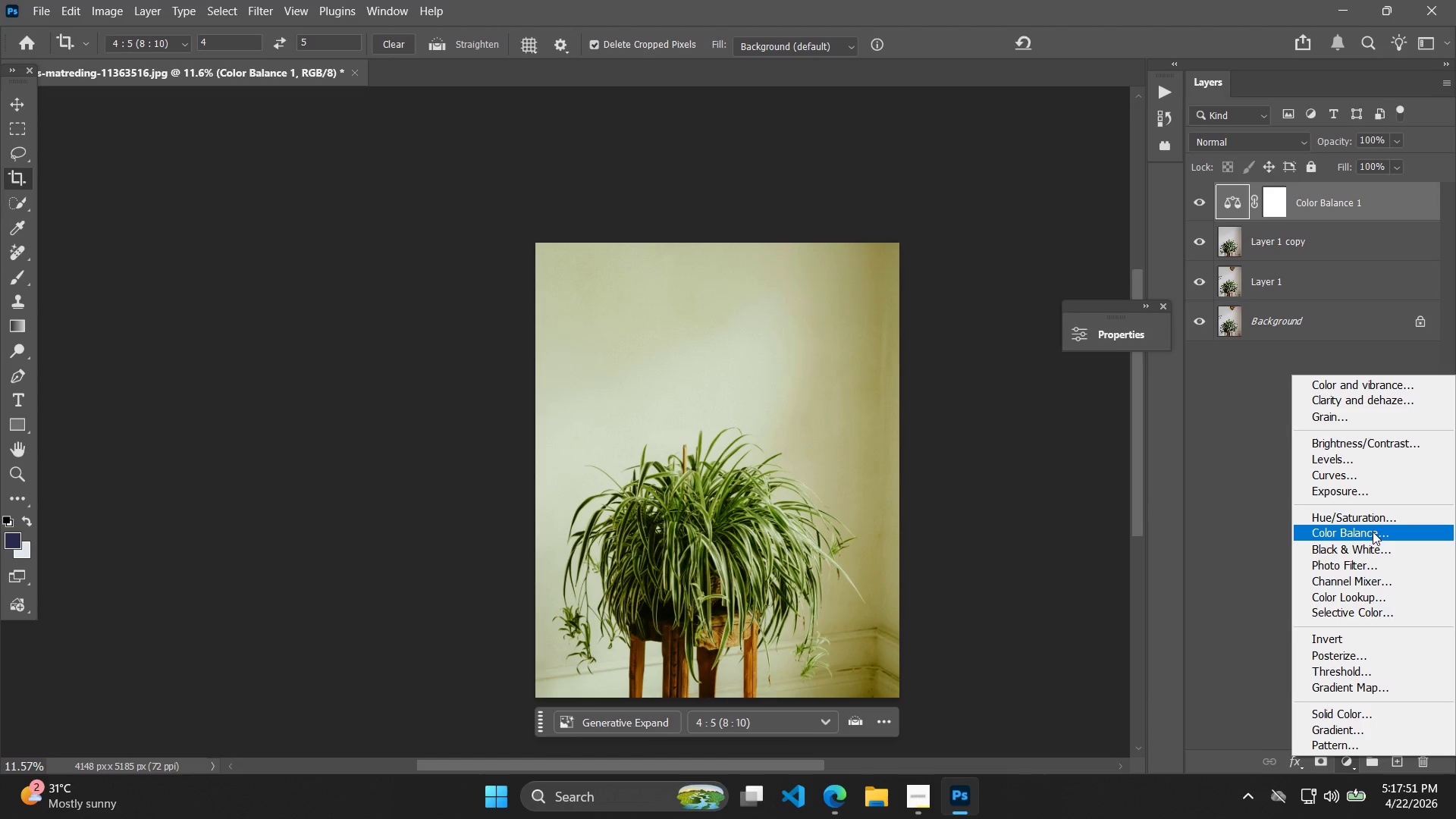 
left_click([1367, 480])
 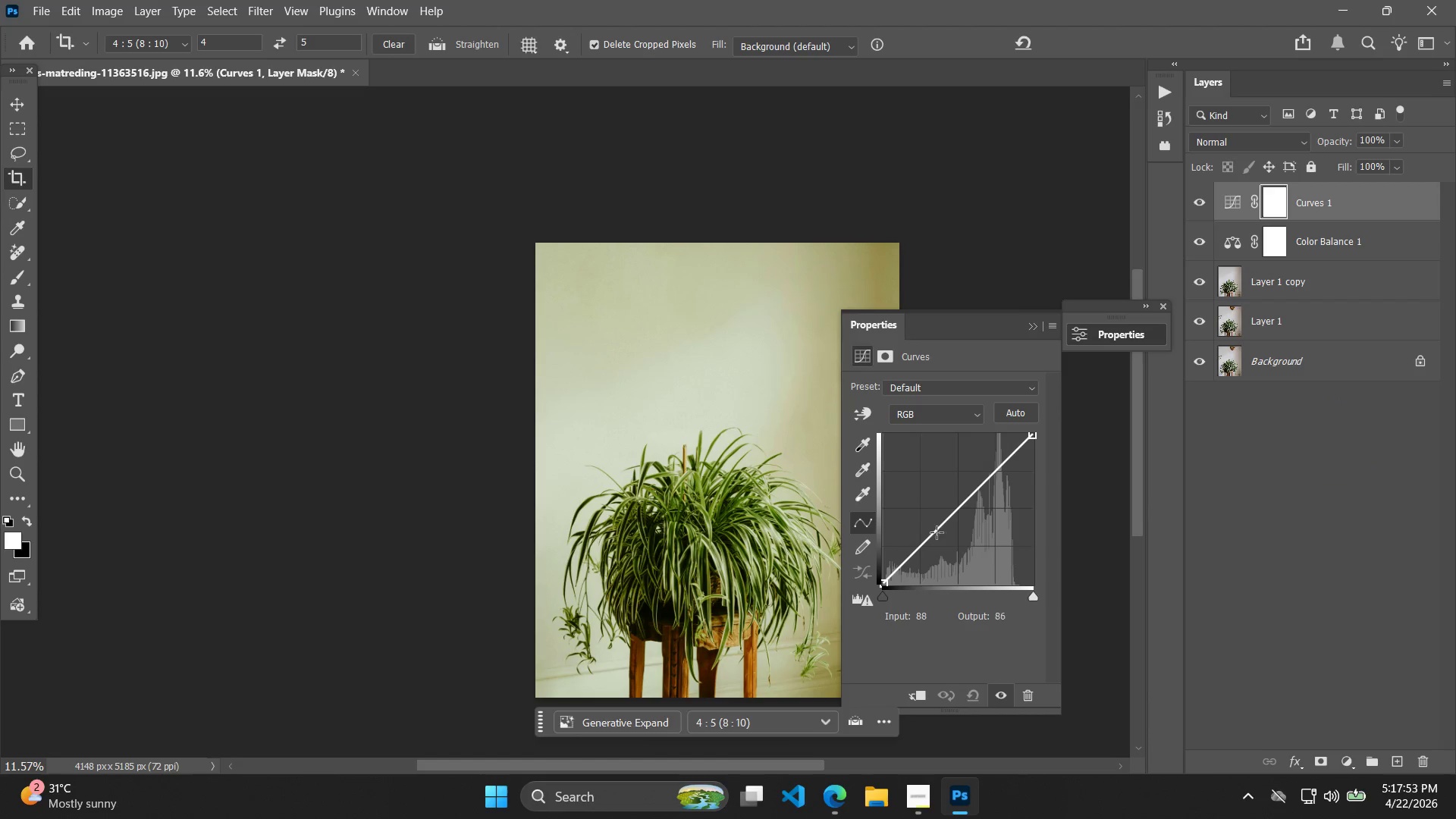 
left_click_drag(start_coordinate=[927, 534], to_coordinate=[935, 553])
 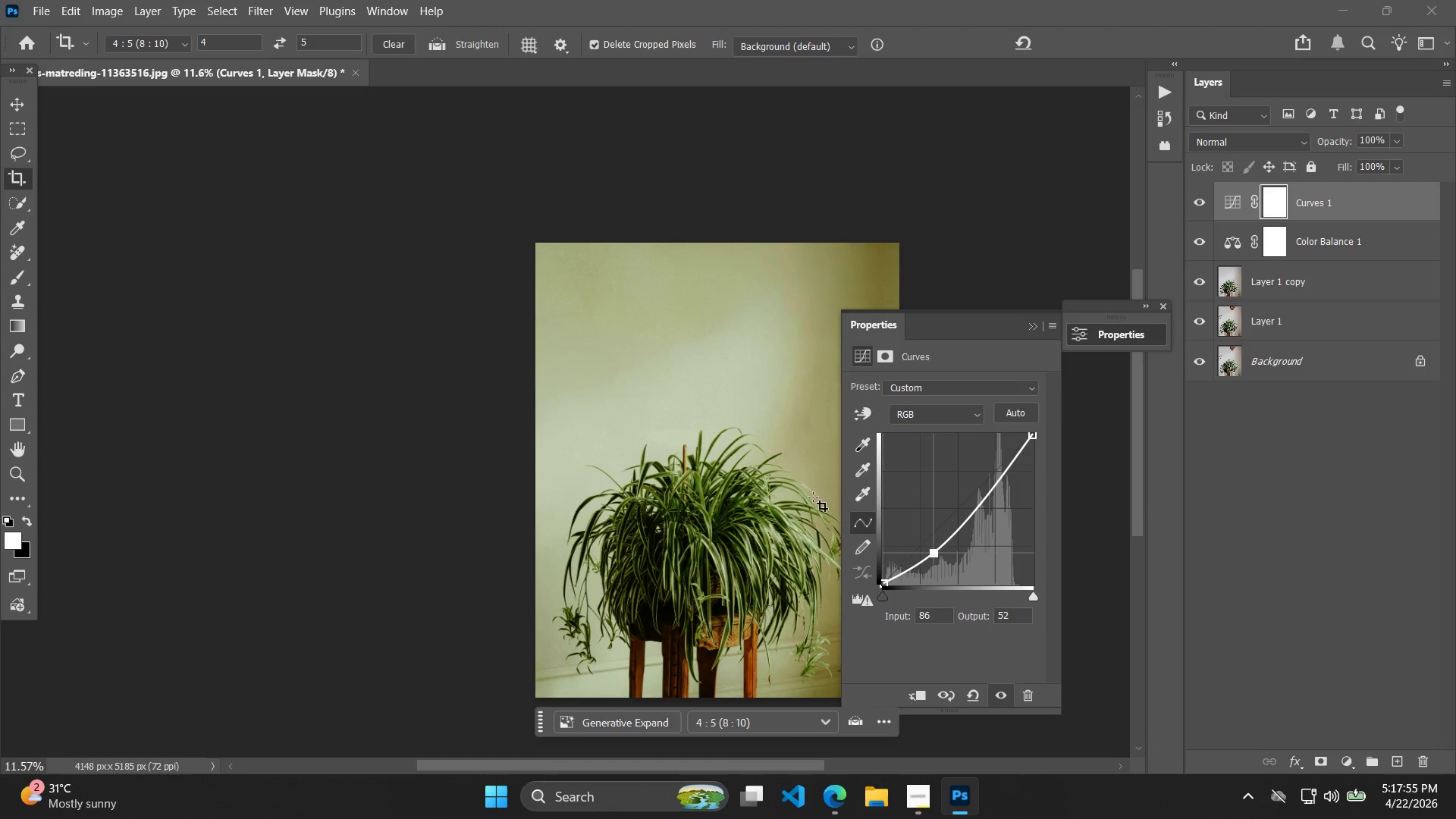 
hold_key(key=Space, duration=1.52)
 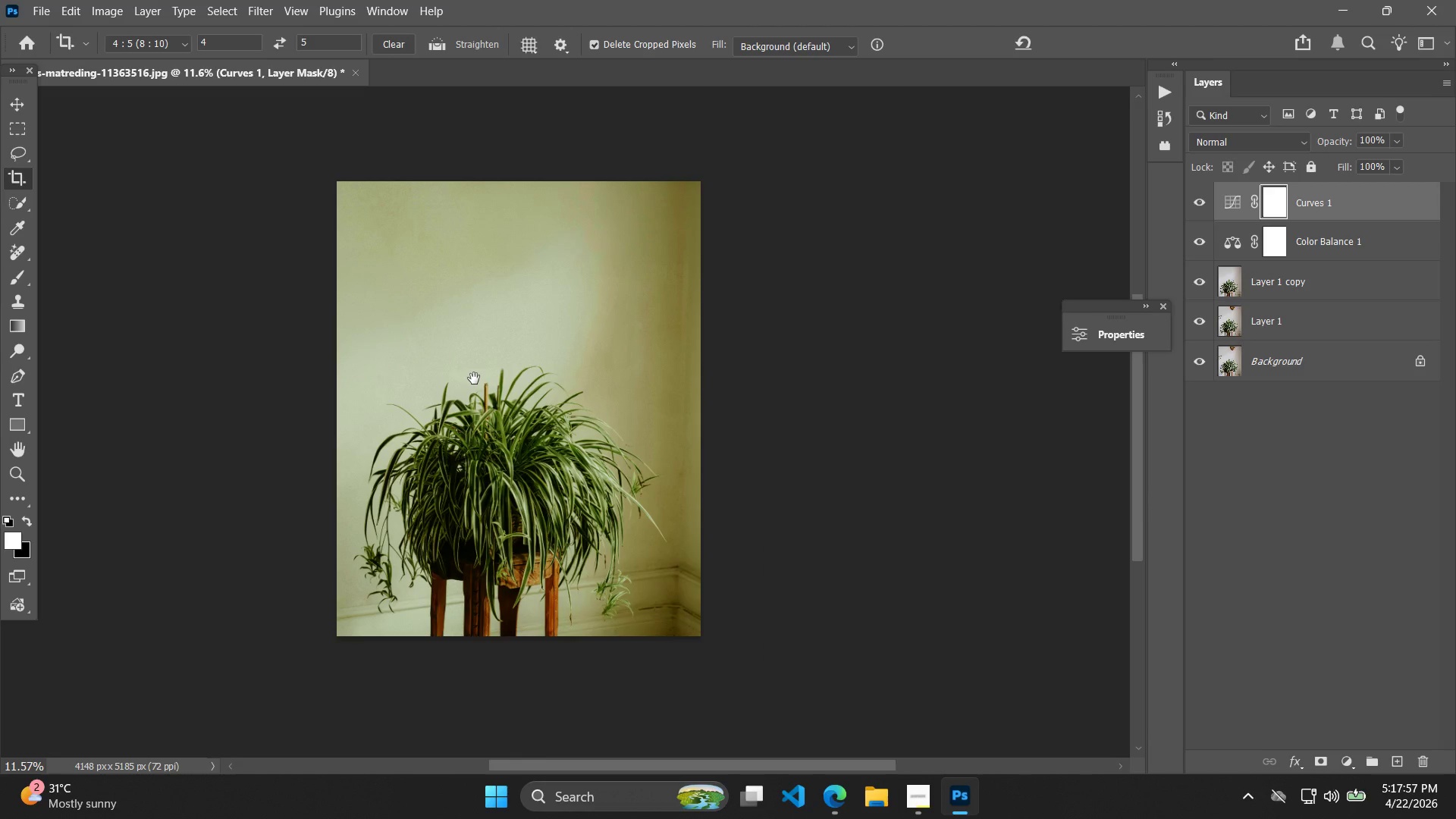 
left_click_drag(start_coordinate=[673, 440], to_coordinate=[474, 378])
 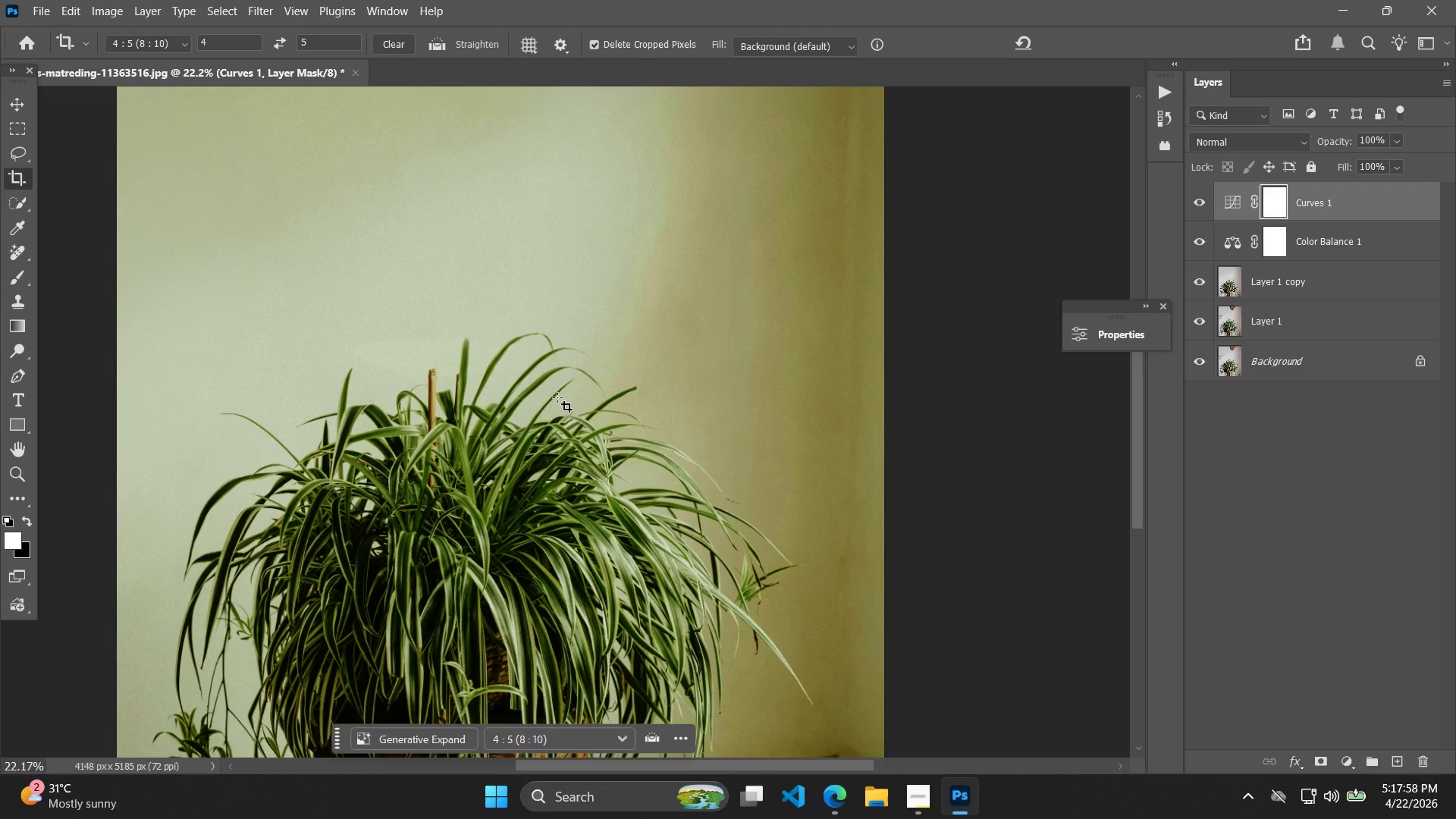 
hold_key(key=Space, duration=0.94)
 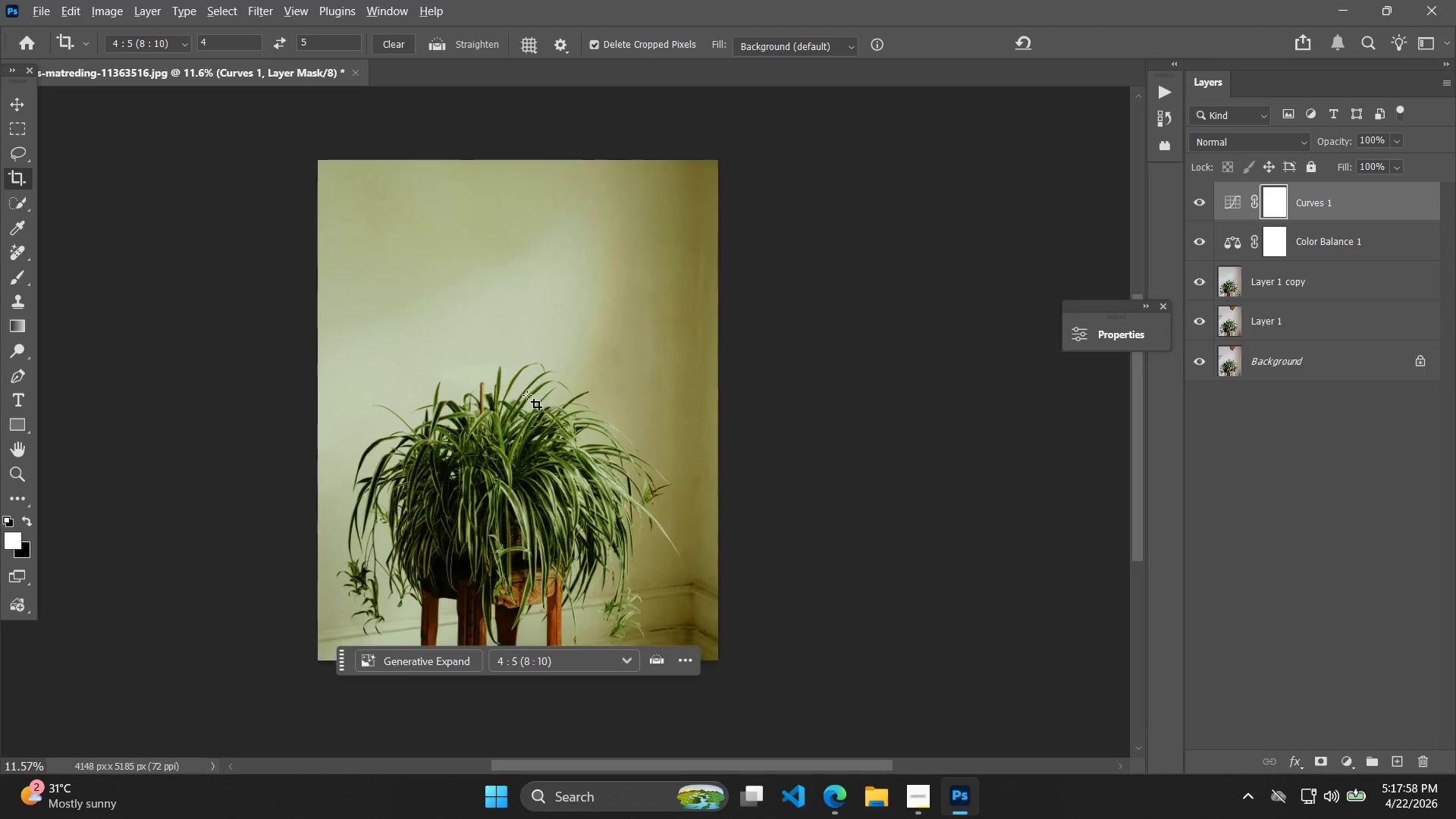 
hold_key(key=AltLeft, duration=1.02)
 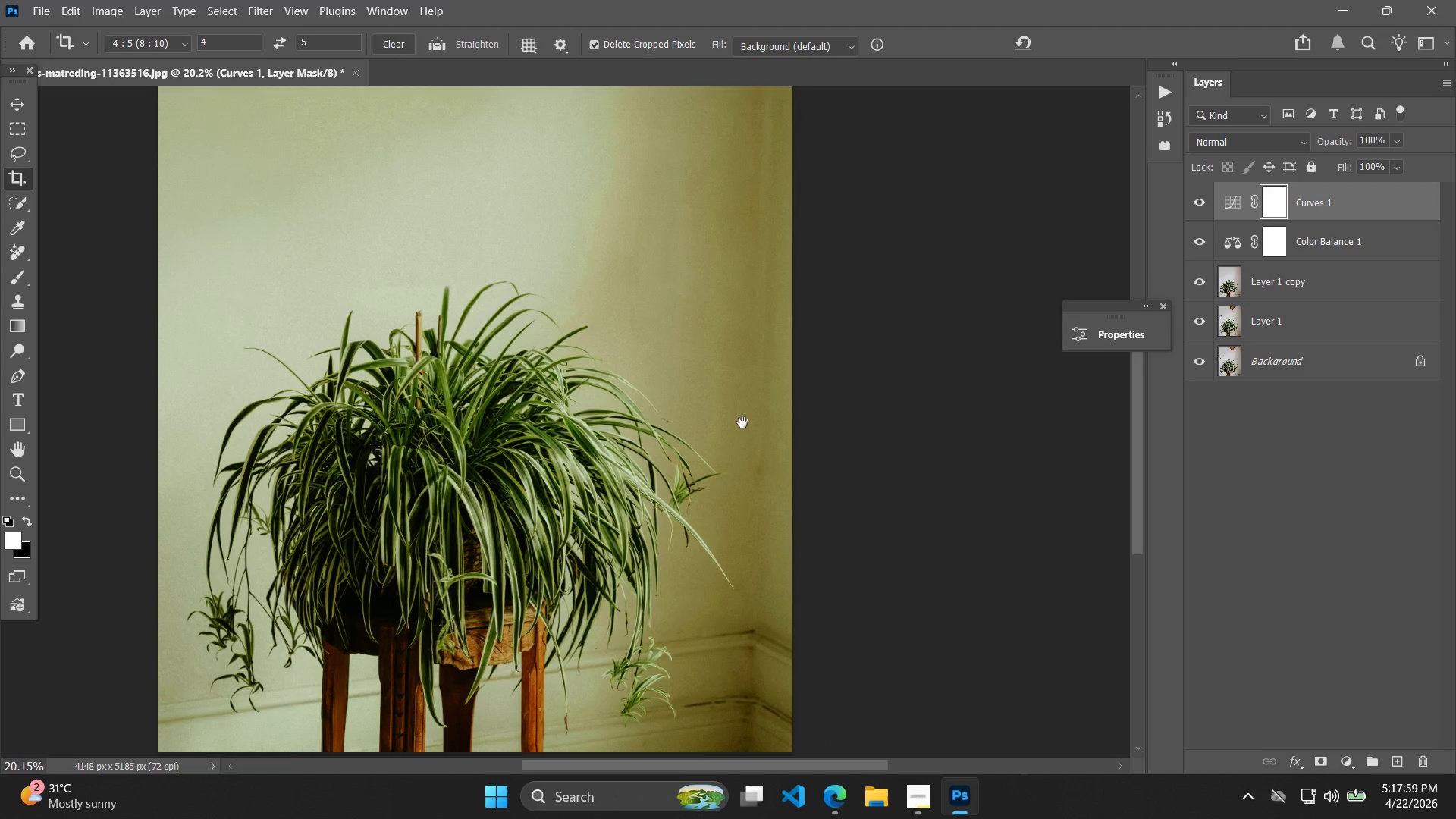 
hold_key(key=Space, duration=0.42)
 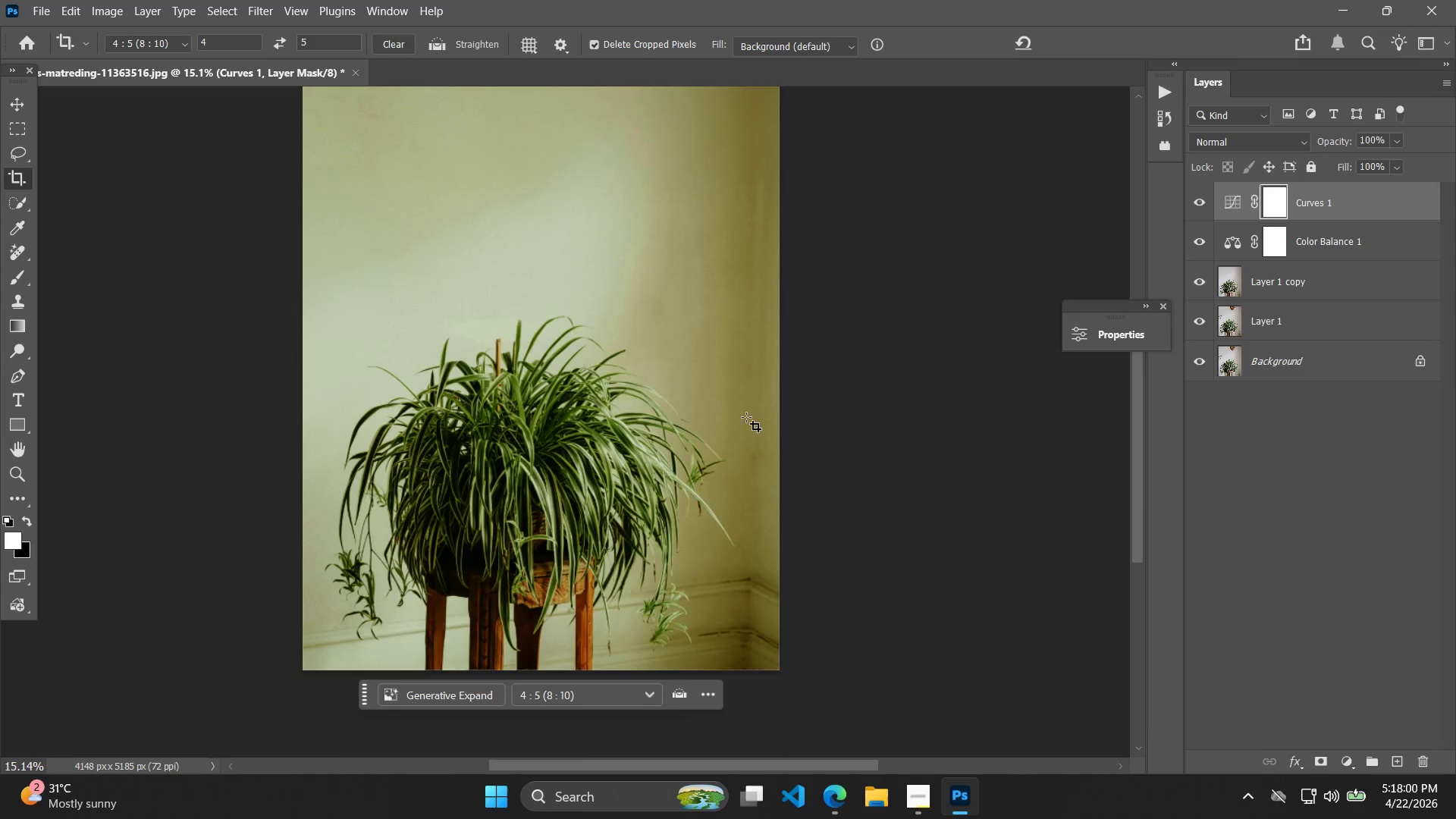 
left_click_drag(start_coordinate=[779, 485], to_coordinate=[742, 422])
 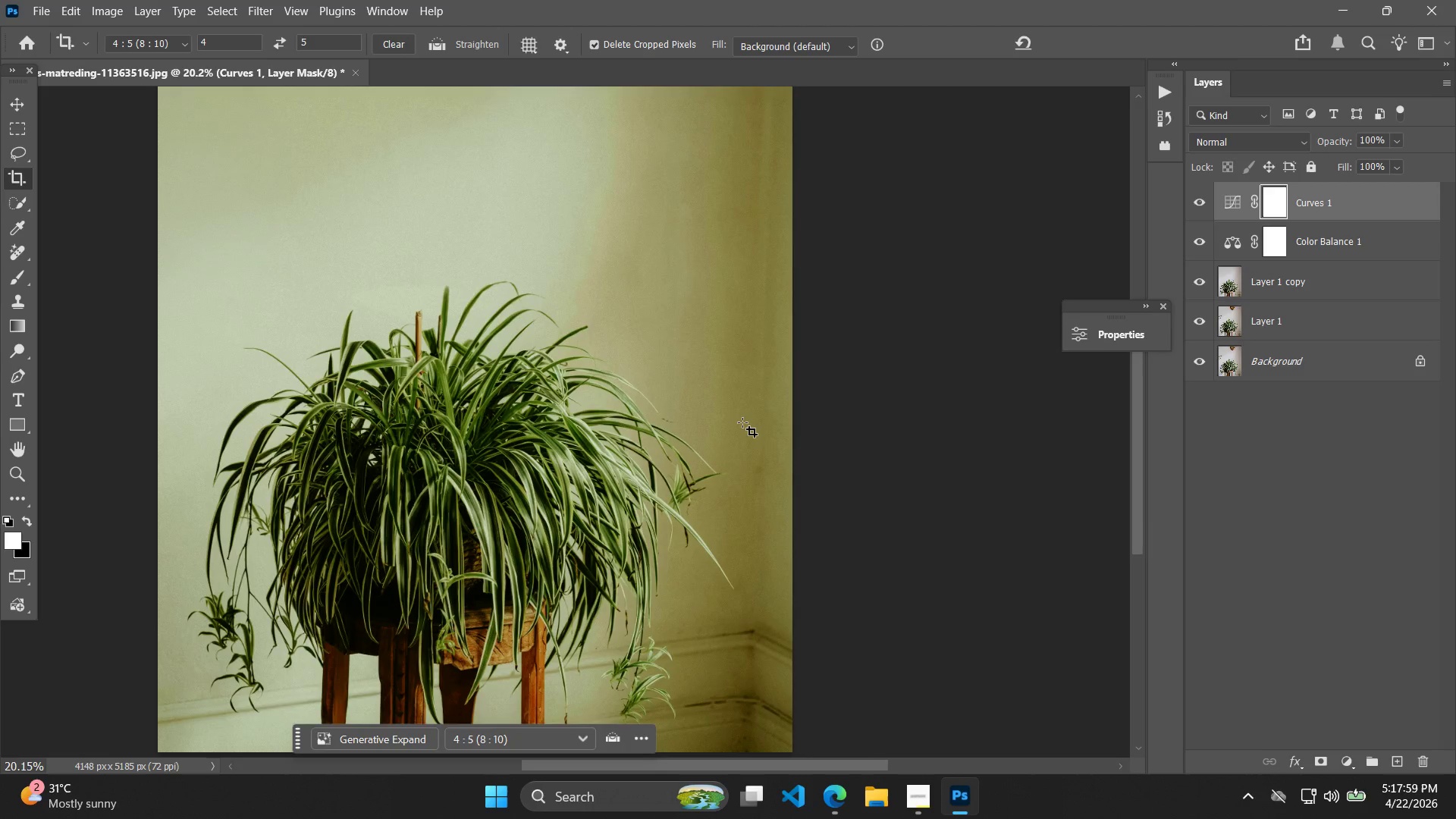 
scroll: coordinate [563, 394], scroll_direction: up, amount: 6.0
 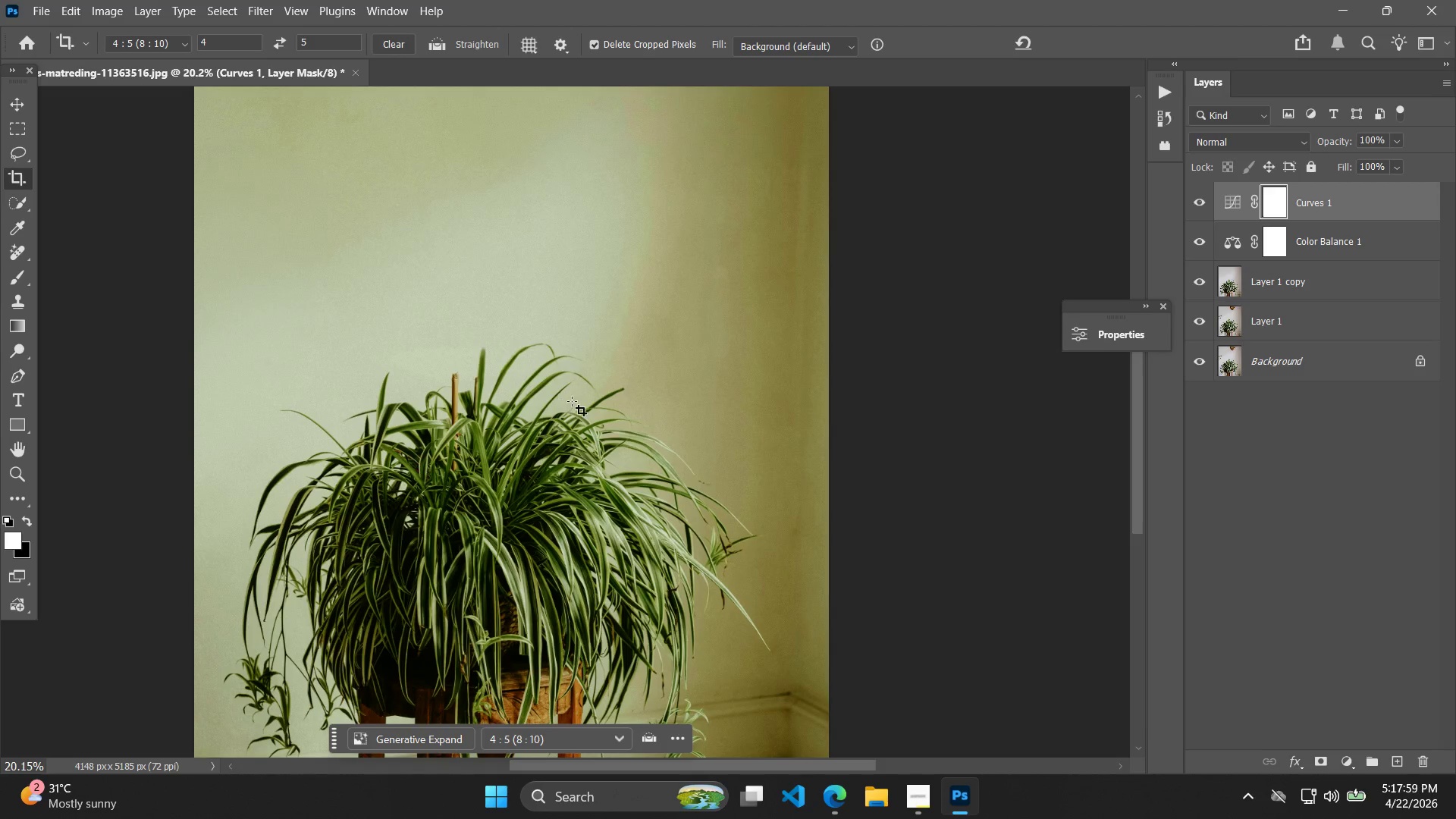 
hold_key(key=AltLeft, duration=0.31)
scroll: coordinate [743, 422], scroll_direction: down, amount: 3.0
 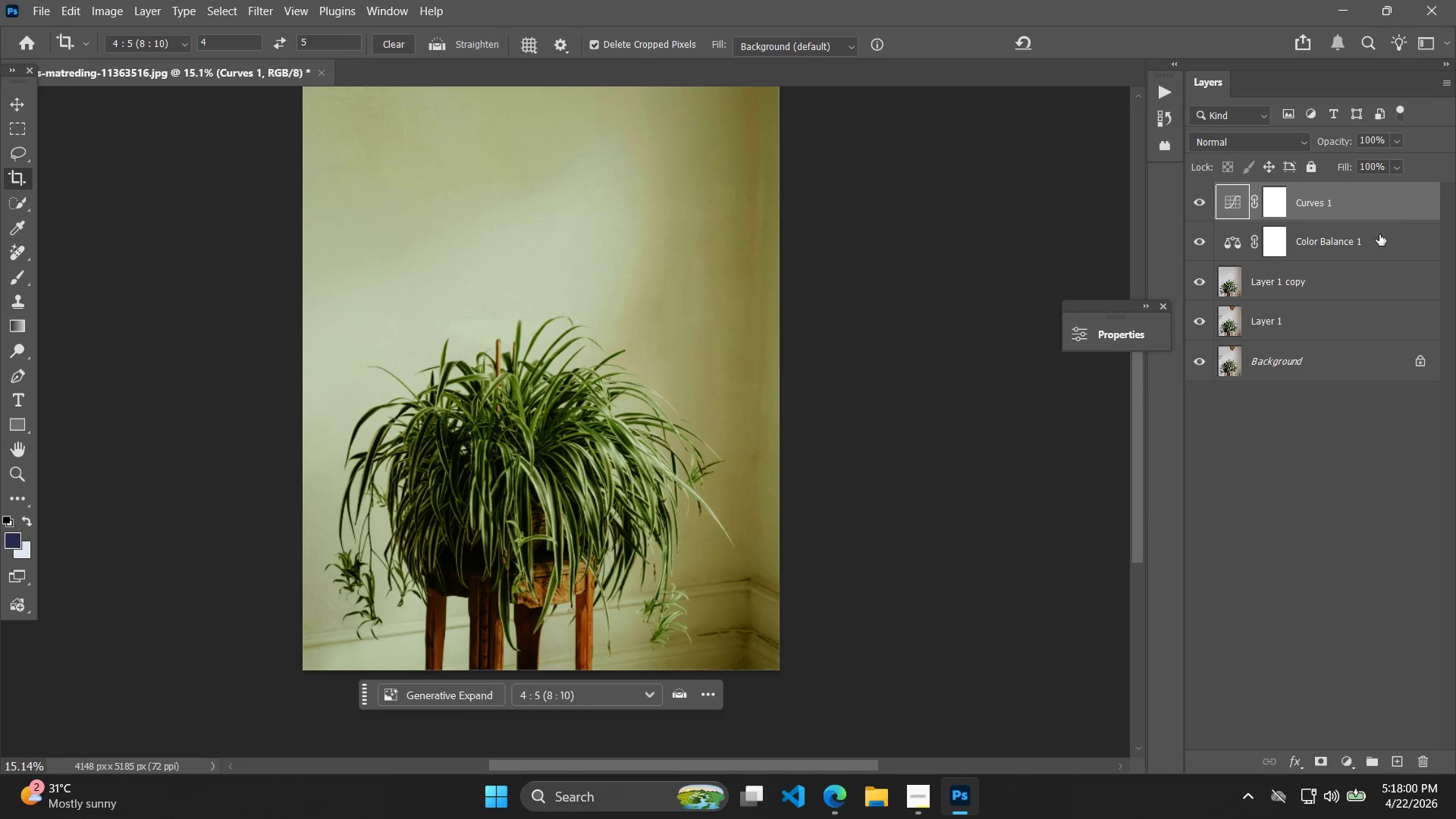 
double_click([1351, 261])
 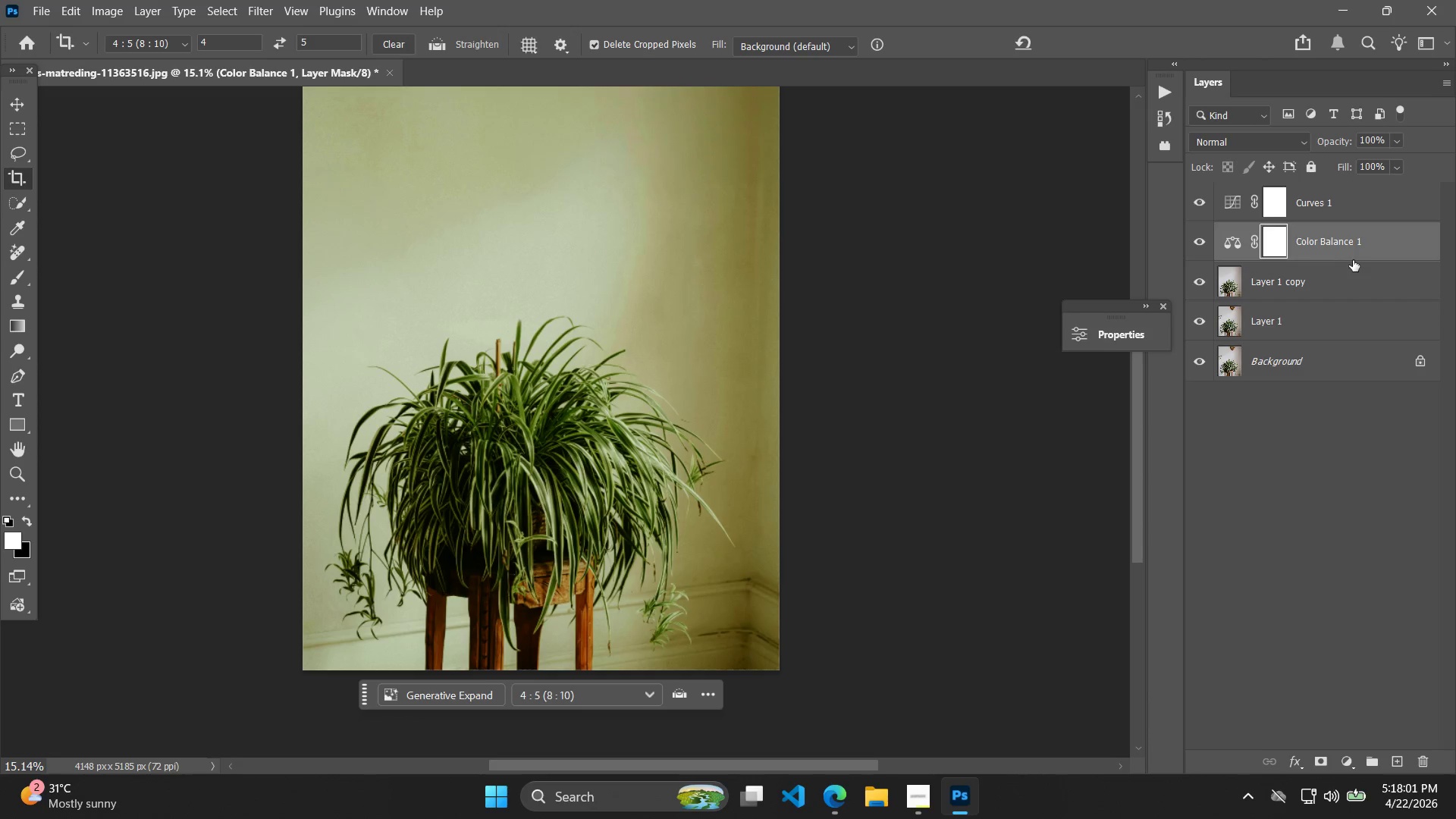 
hold_key(key=ShiftLeft, duration=0.53)
left_click([1361, 205])
 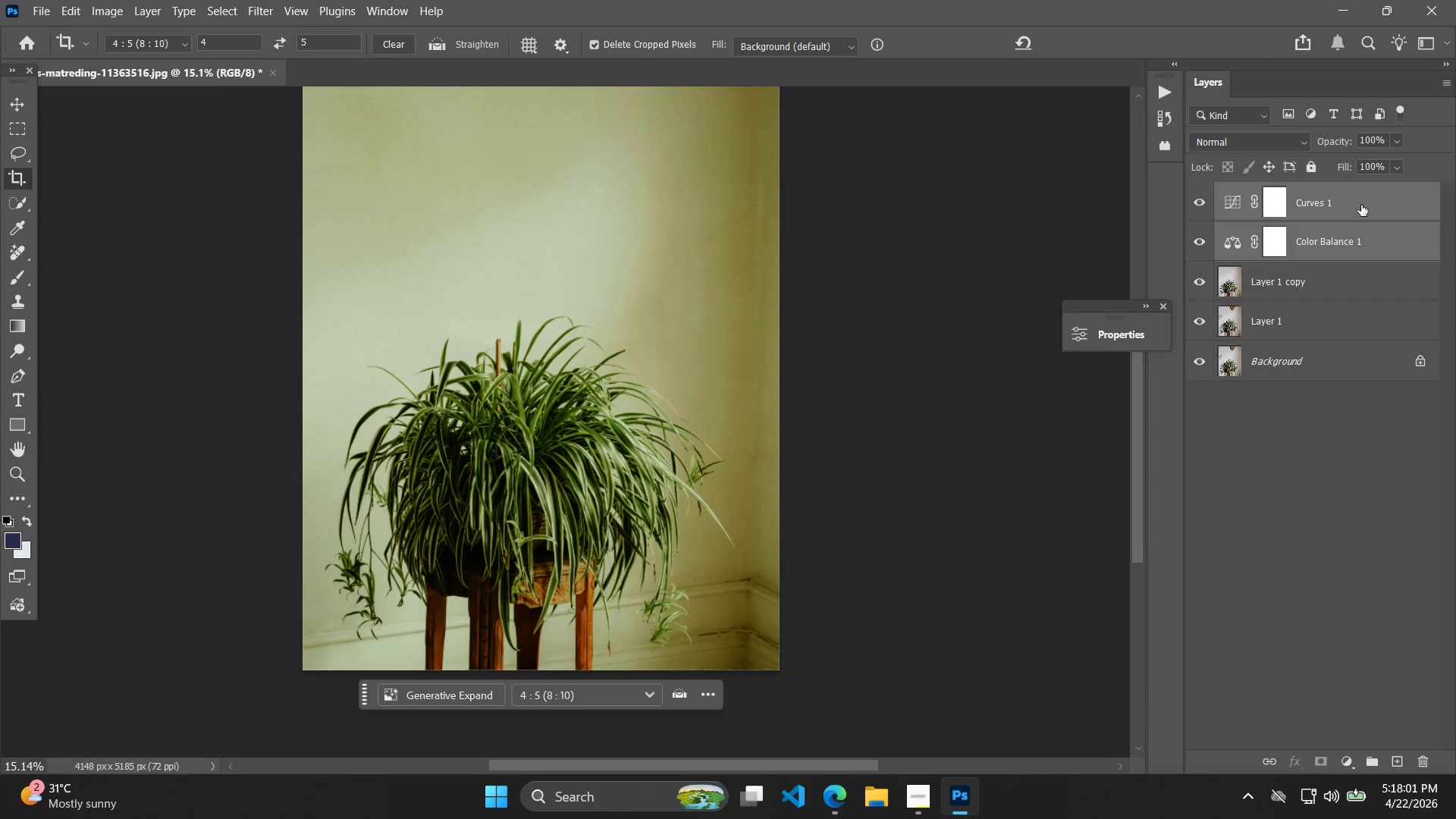 
right_click([1361, 205])
 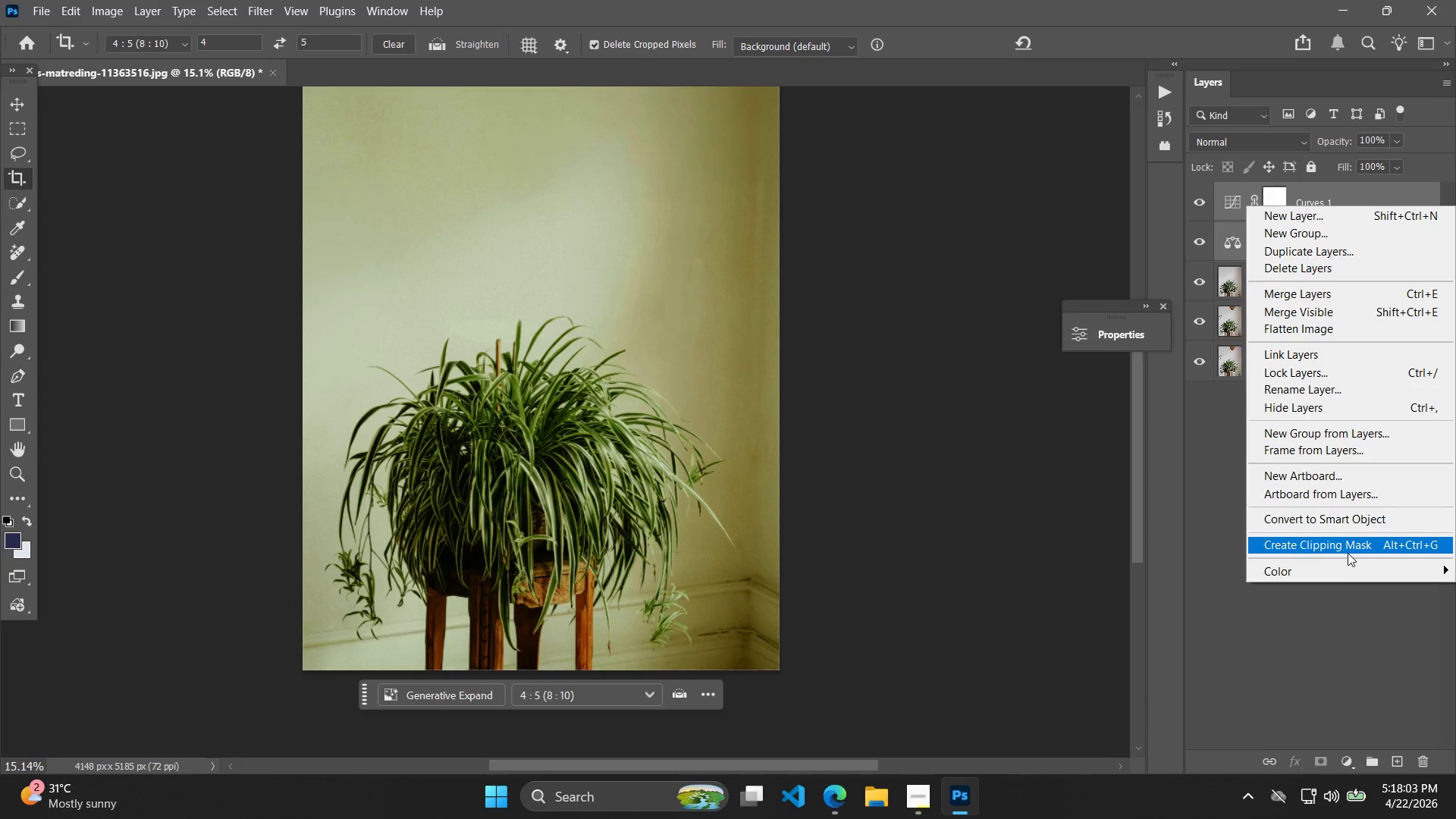 
right_click([1332, 292])
 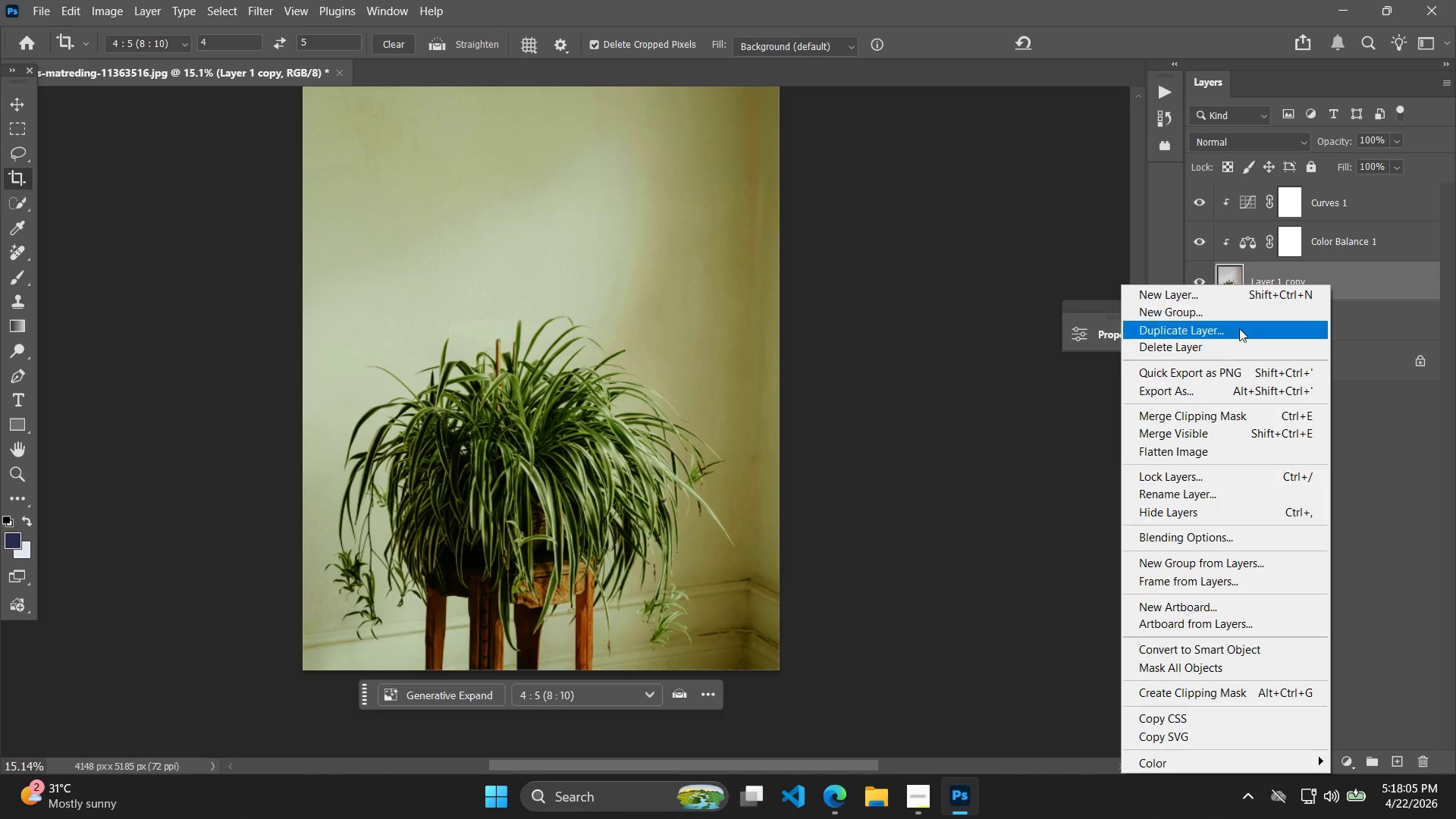 
left_click_drag(start_coordinate=[1382, 435], to_coordinate=[1387, 435])
 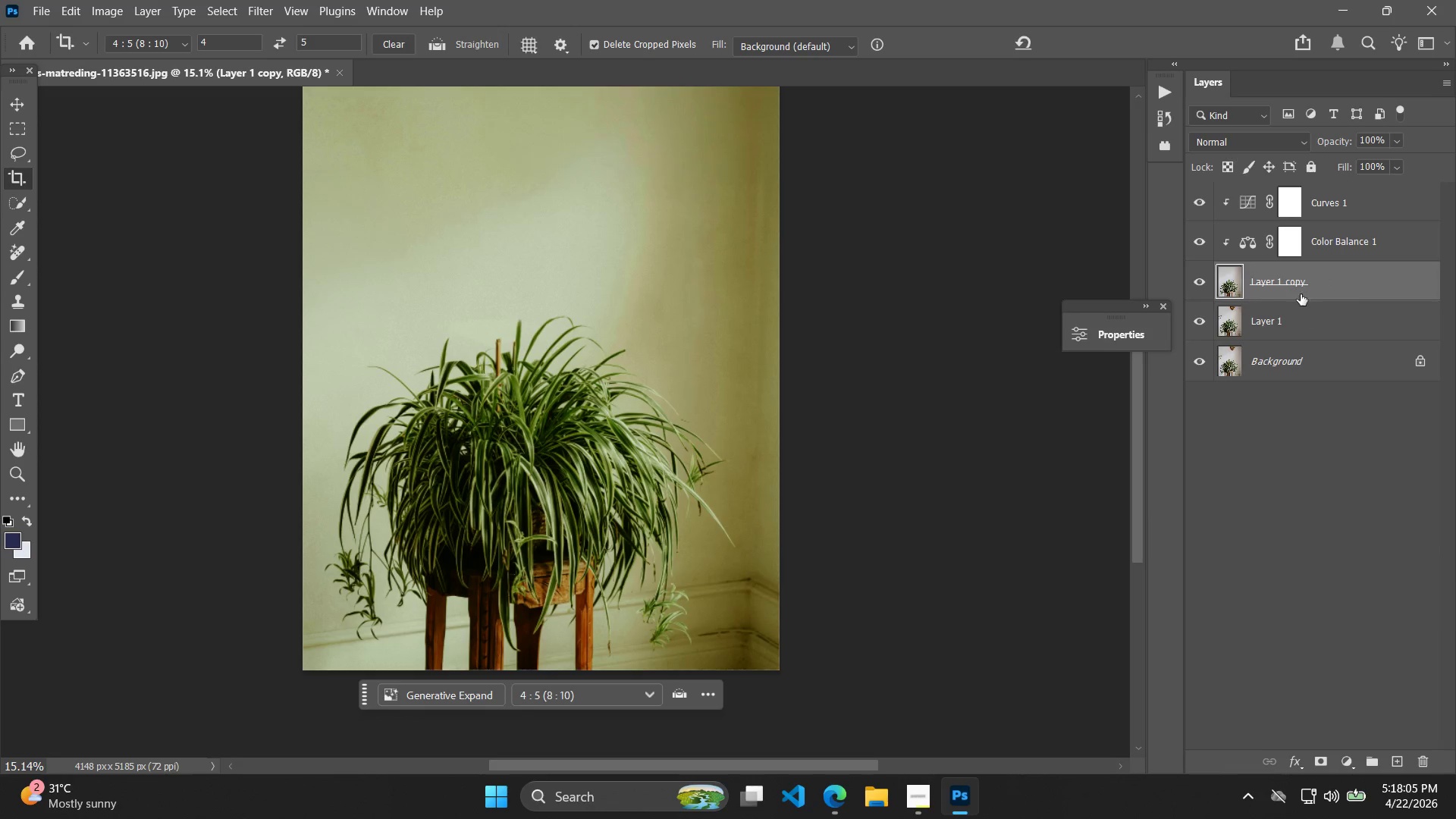 
double_click([1290, 277])
 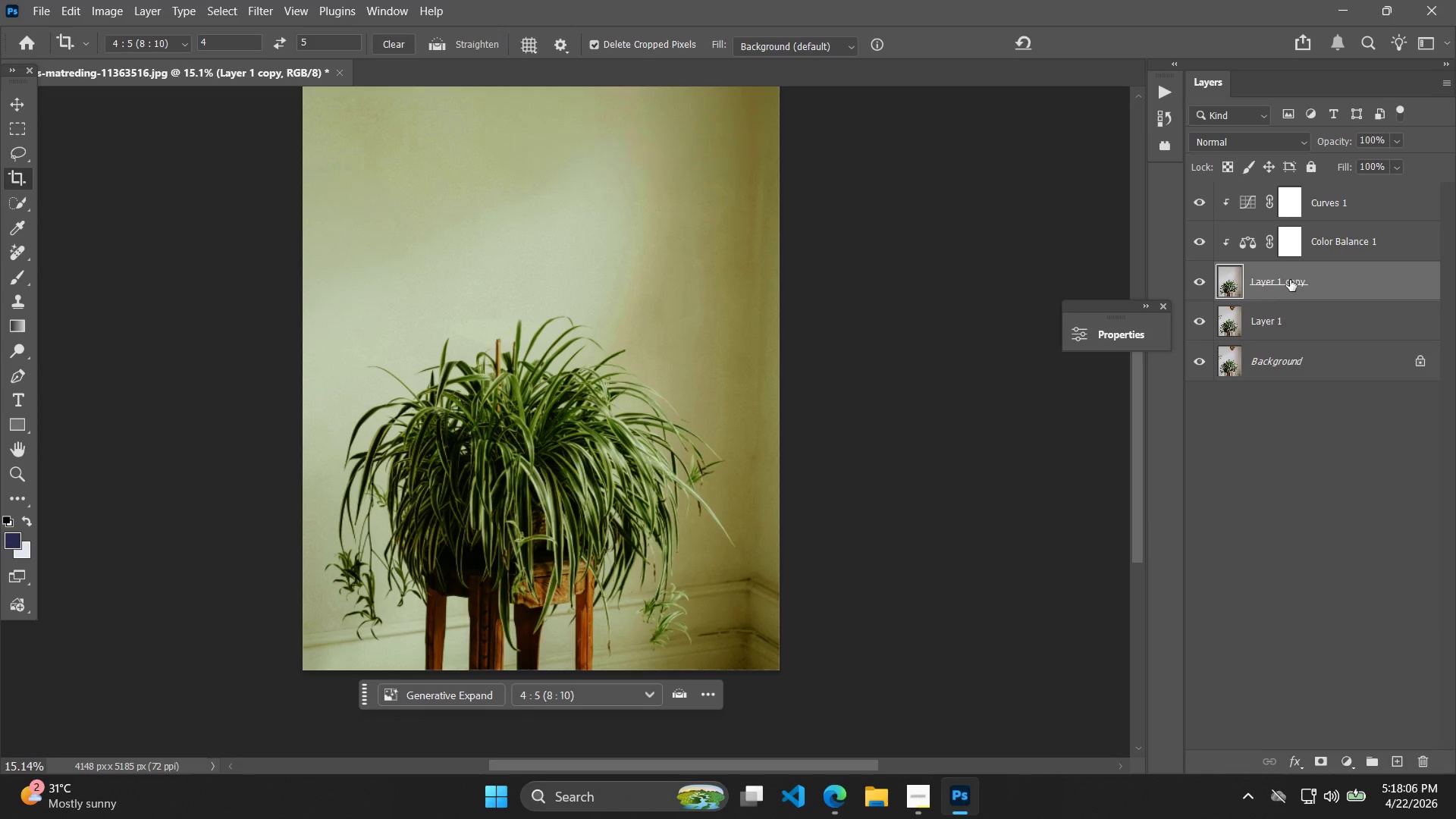 
right_click([1291, 284])
 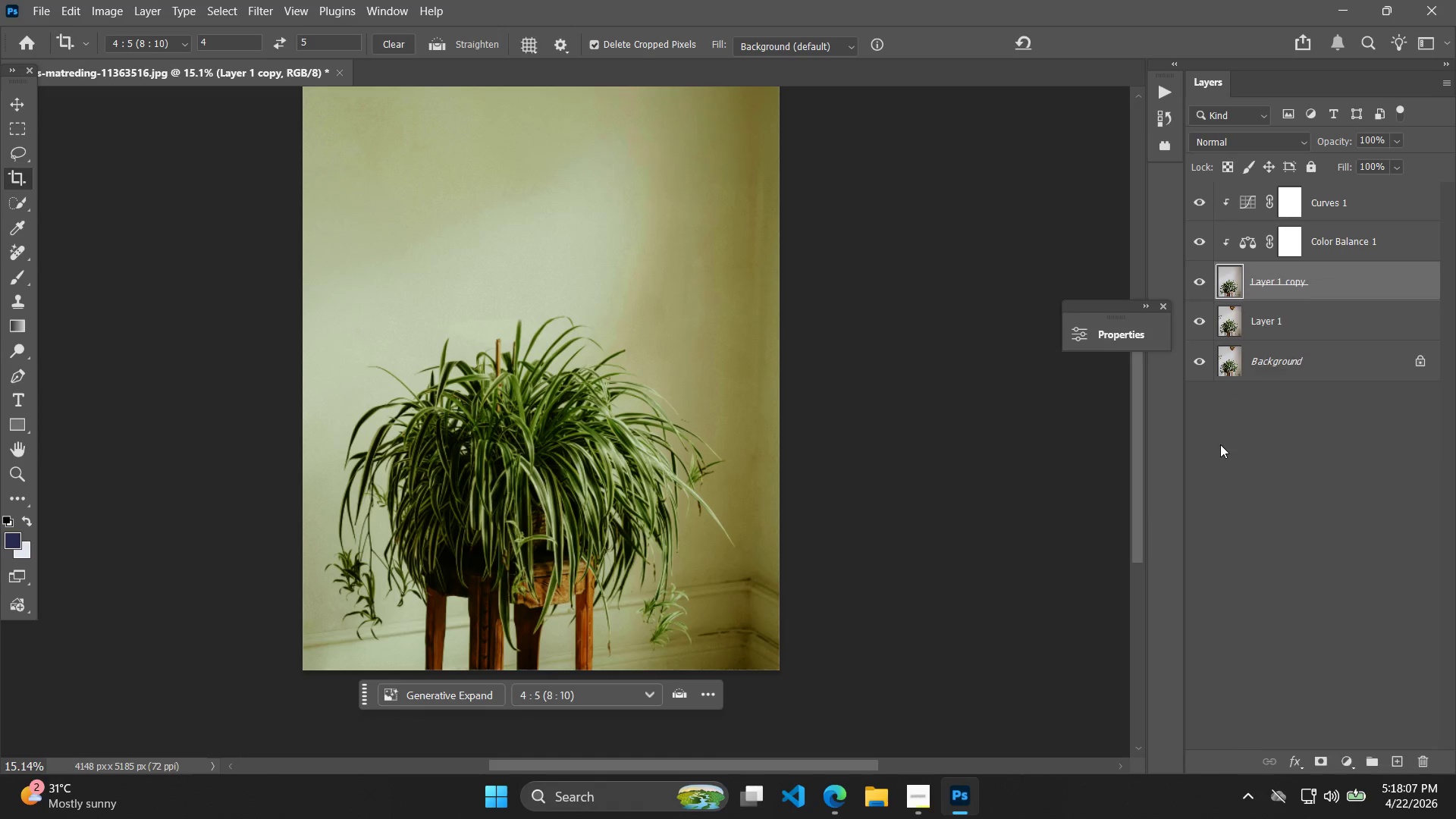 
double_click([1280, 279])
 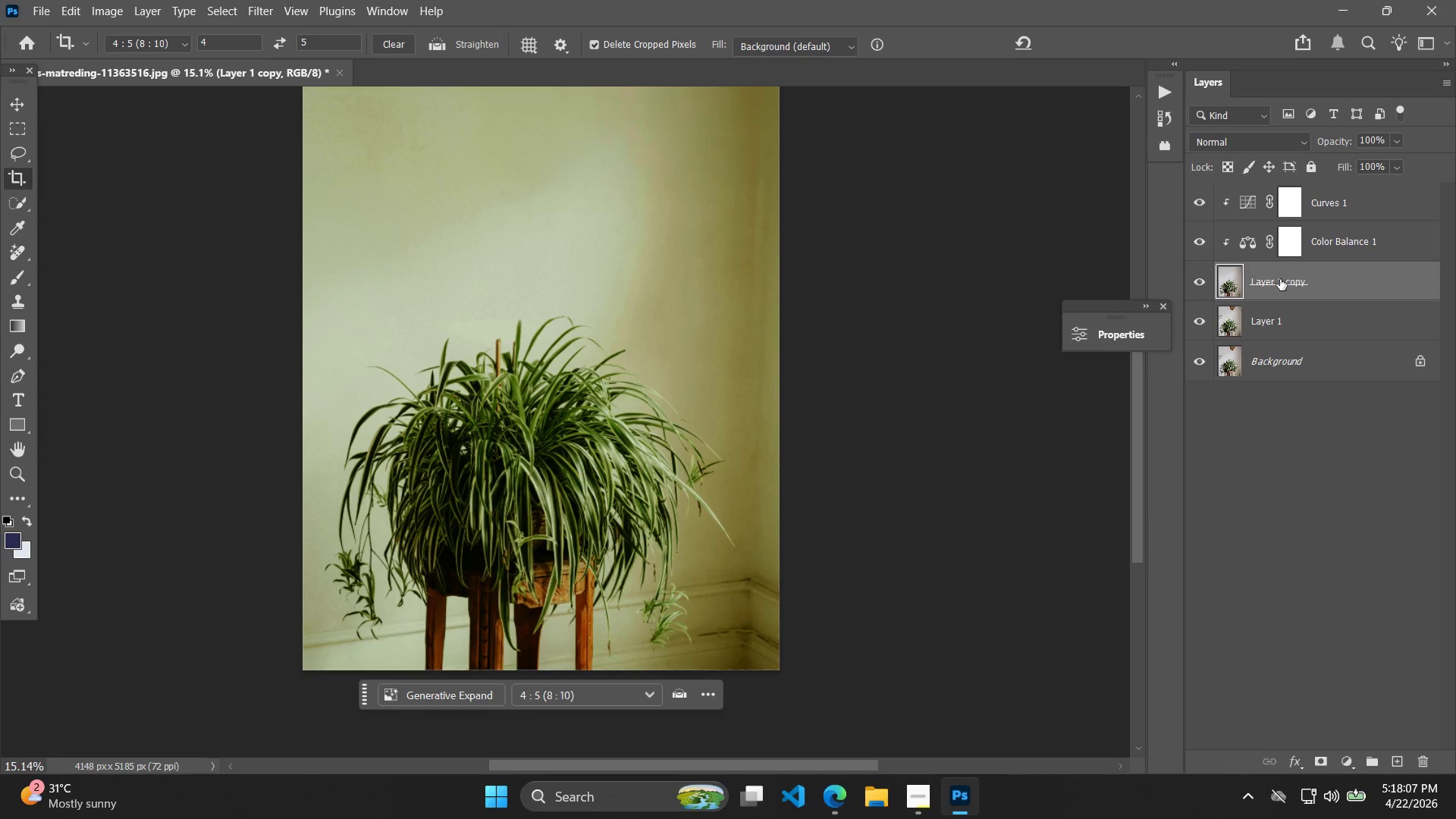 
triple_click([1280, 279])
 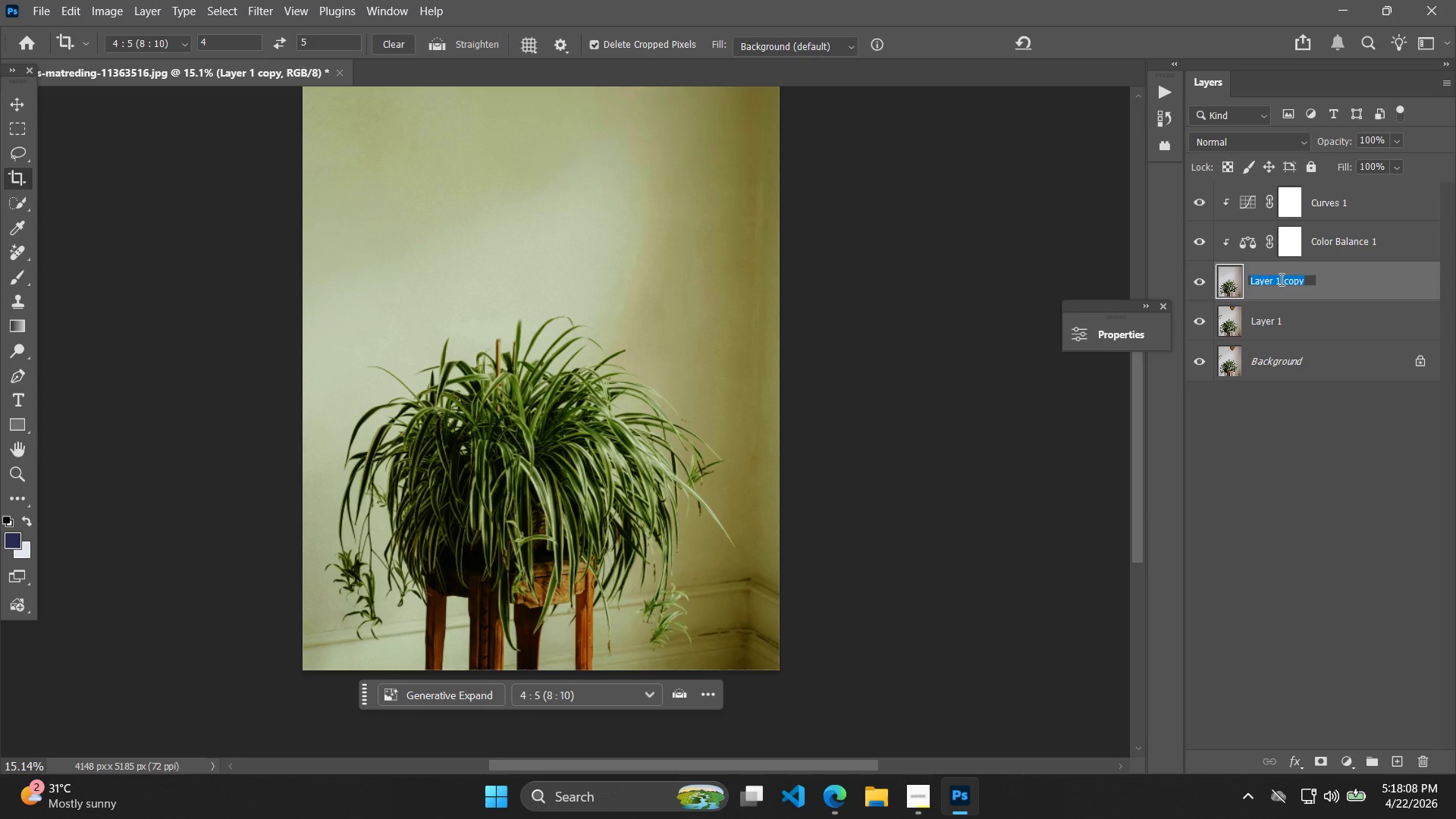 
type(i)
key(Backspace)
type(eidt)
key(Backspace)
key(Backspace)
key(Backspace)
type(t)
key(Backspace)
type(dirt)
key(Backspace)
key(Backspace)
type(ted)
 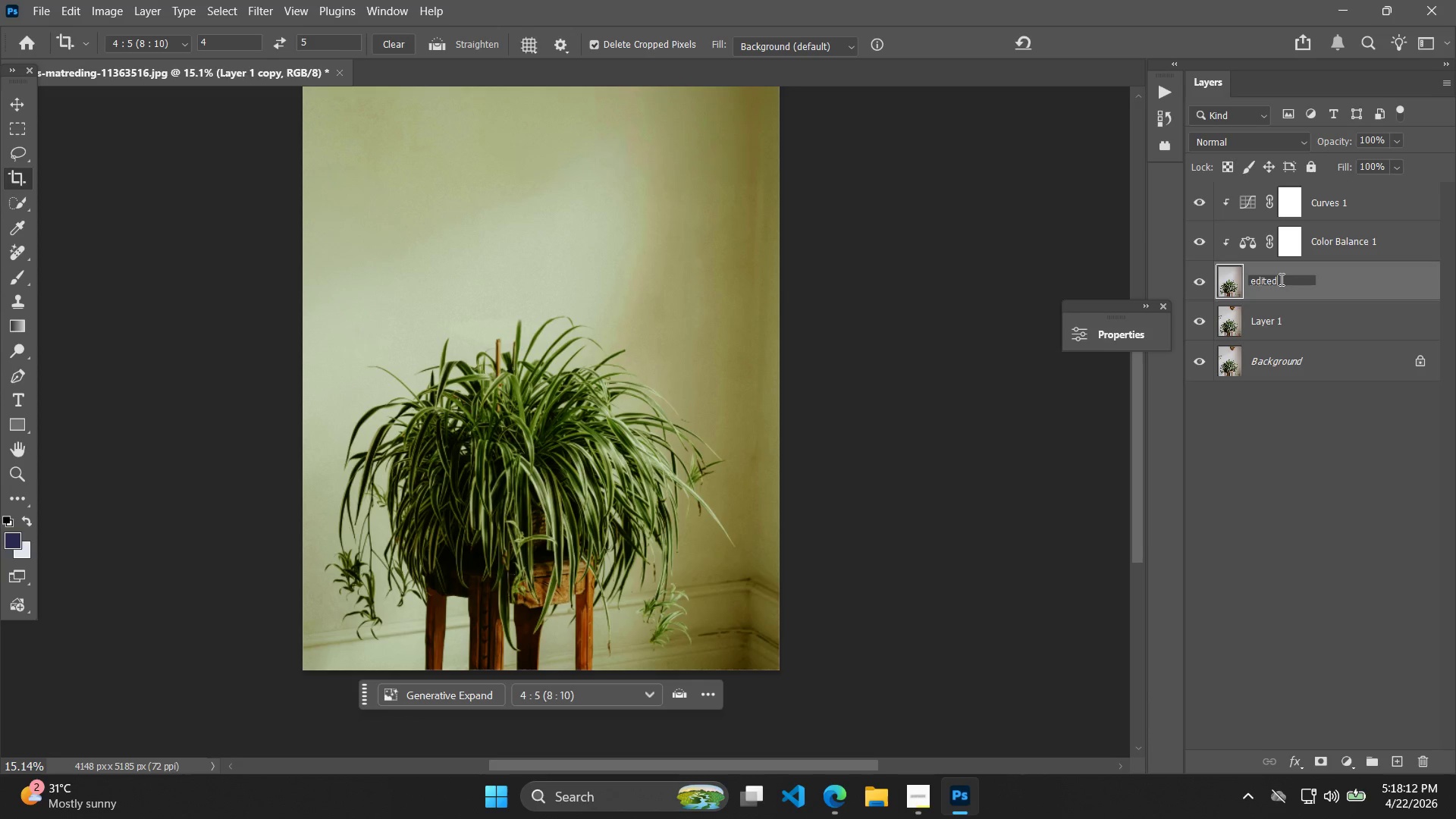 
key(Enter)
 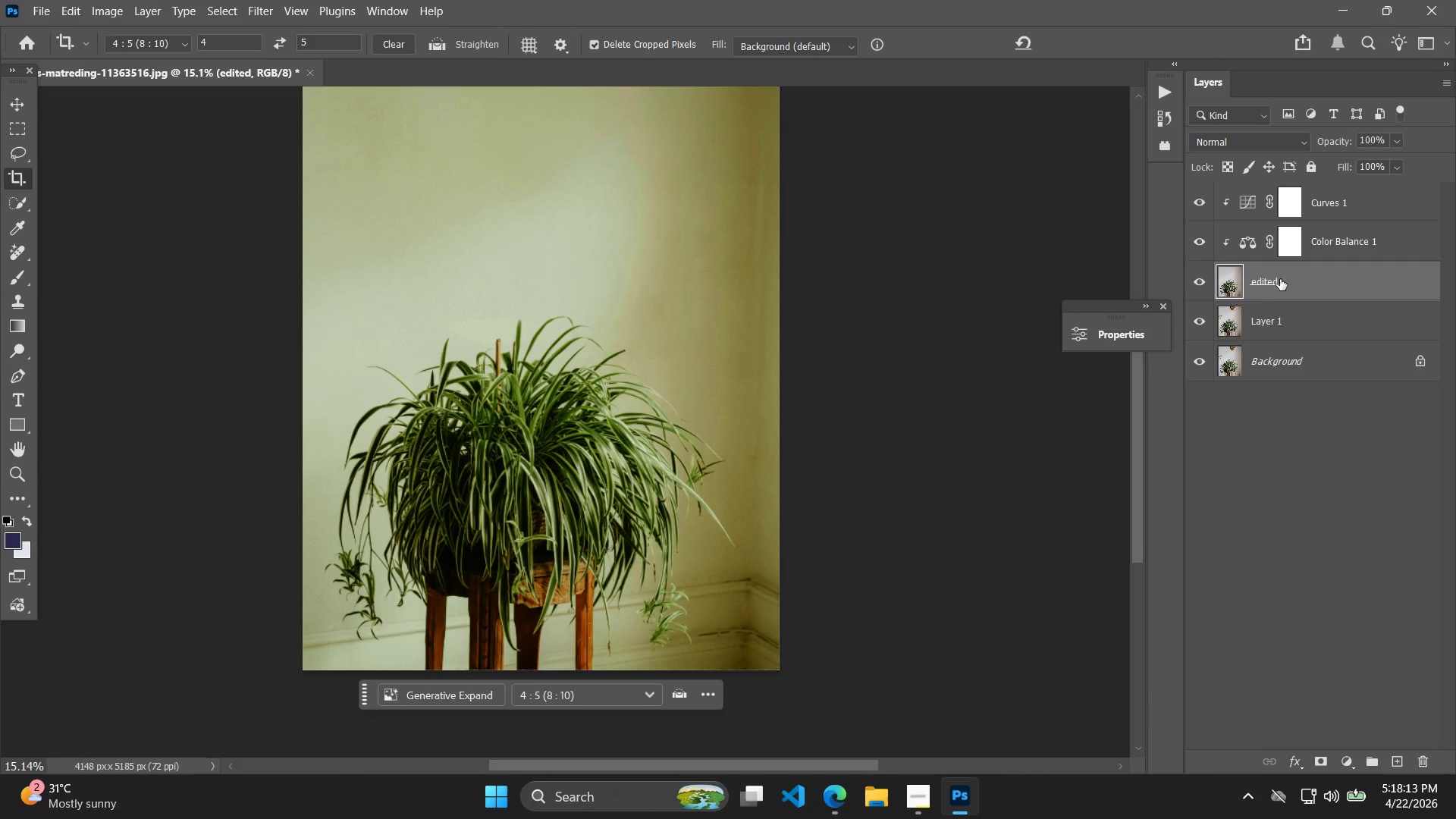 
hold_key(key=Space, duration=0.53)
 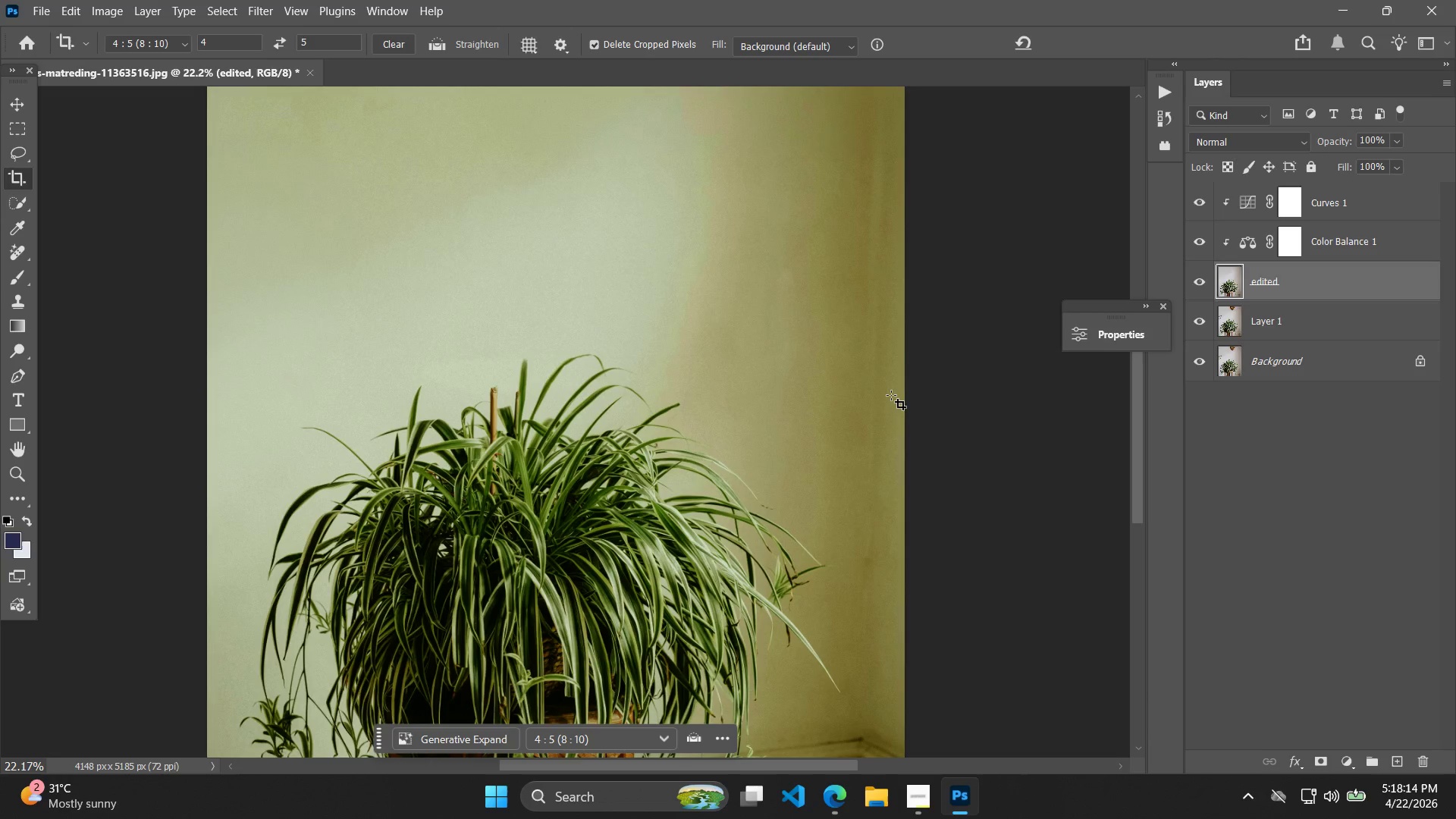 
left_click_drag(start_coordinate=[869, 335], to_coordinate=[908, 393])
 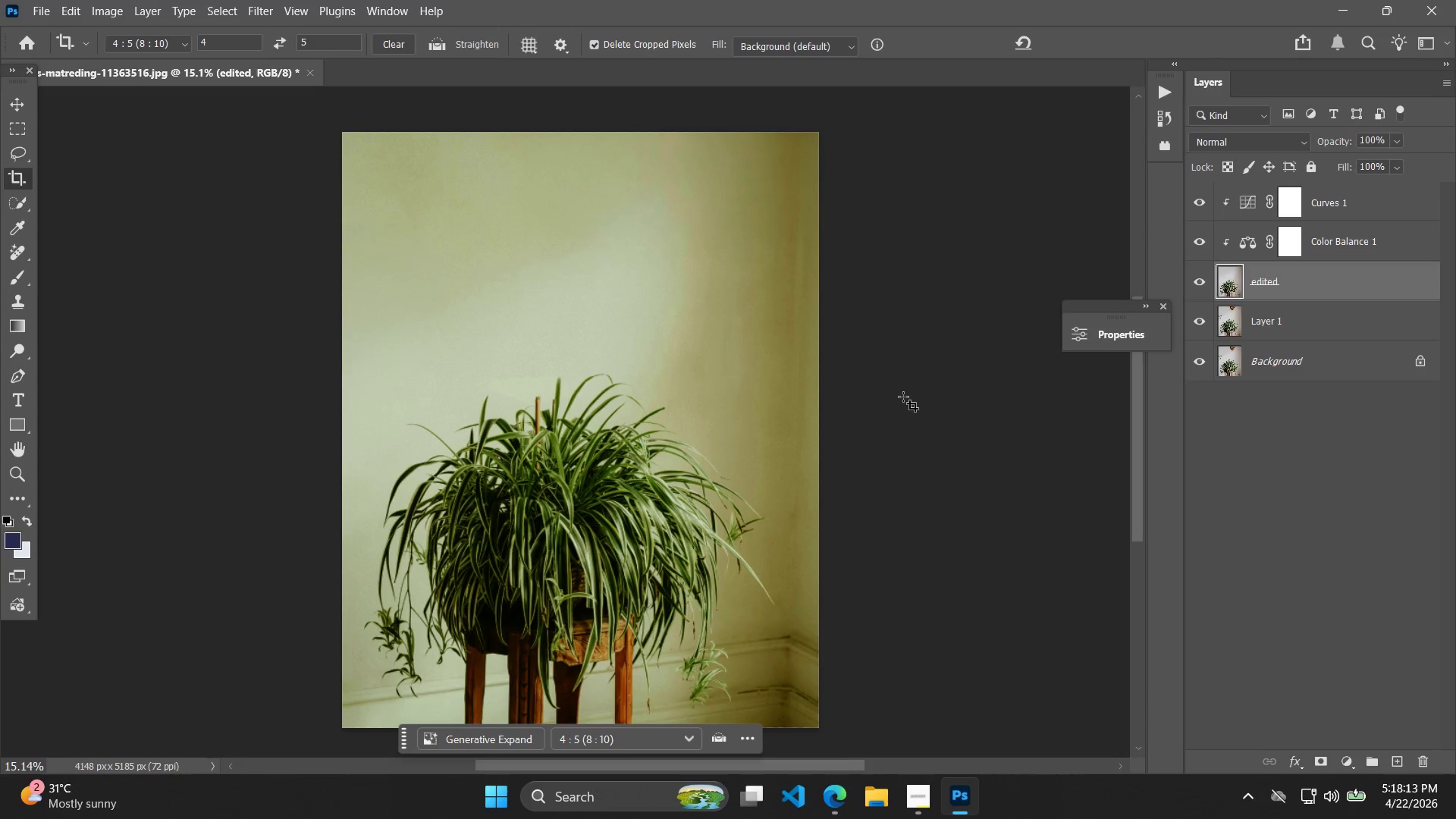 
hold_key(key=AltLeft, duration=1.14)
 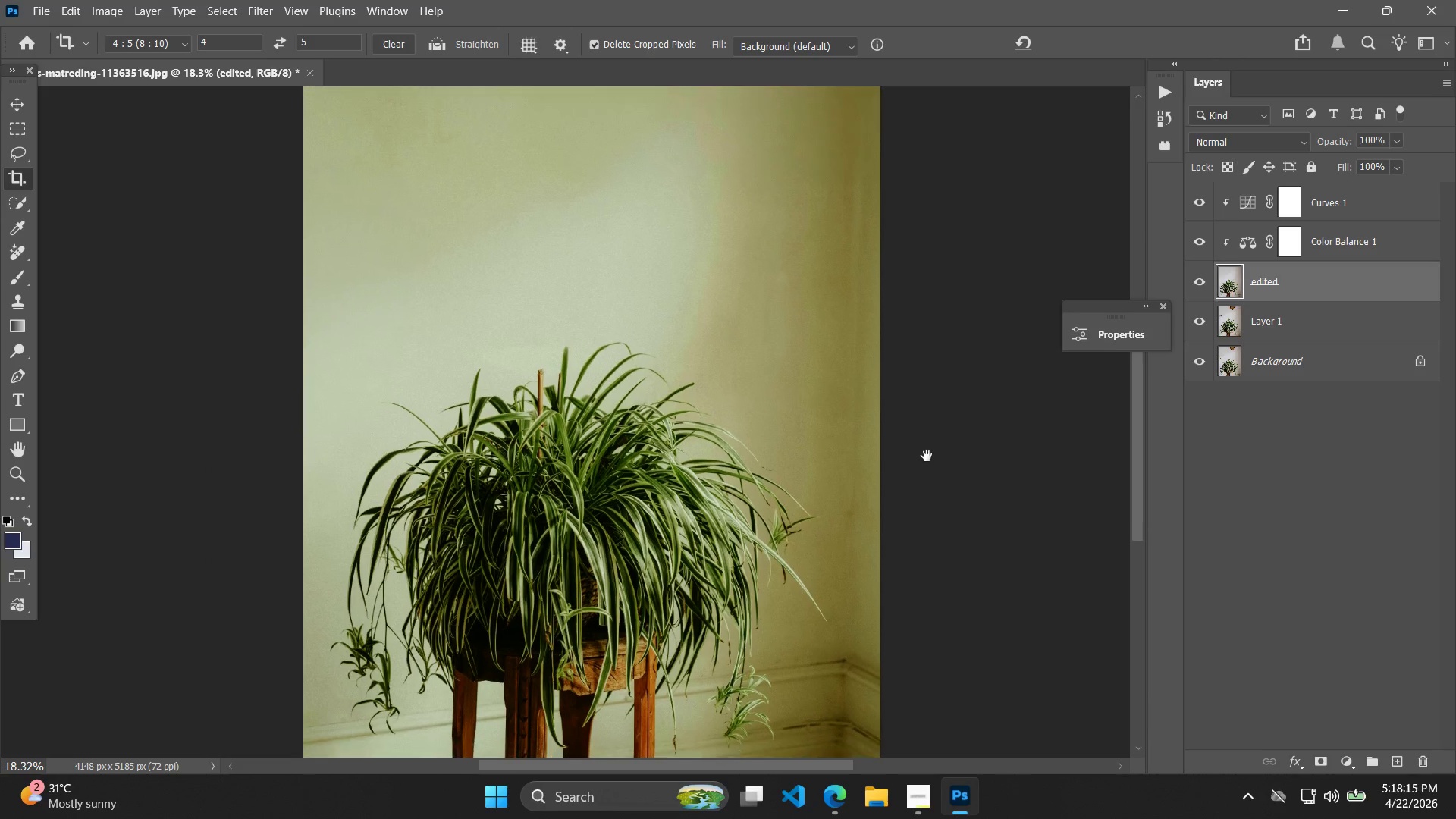 
hold_key(key=Space, duration=0.41)
 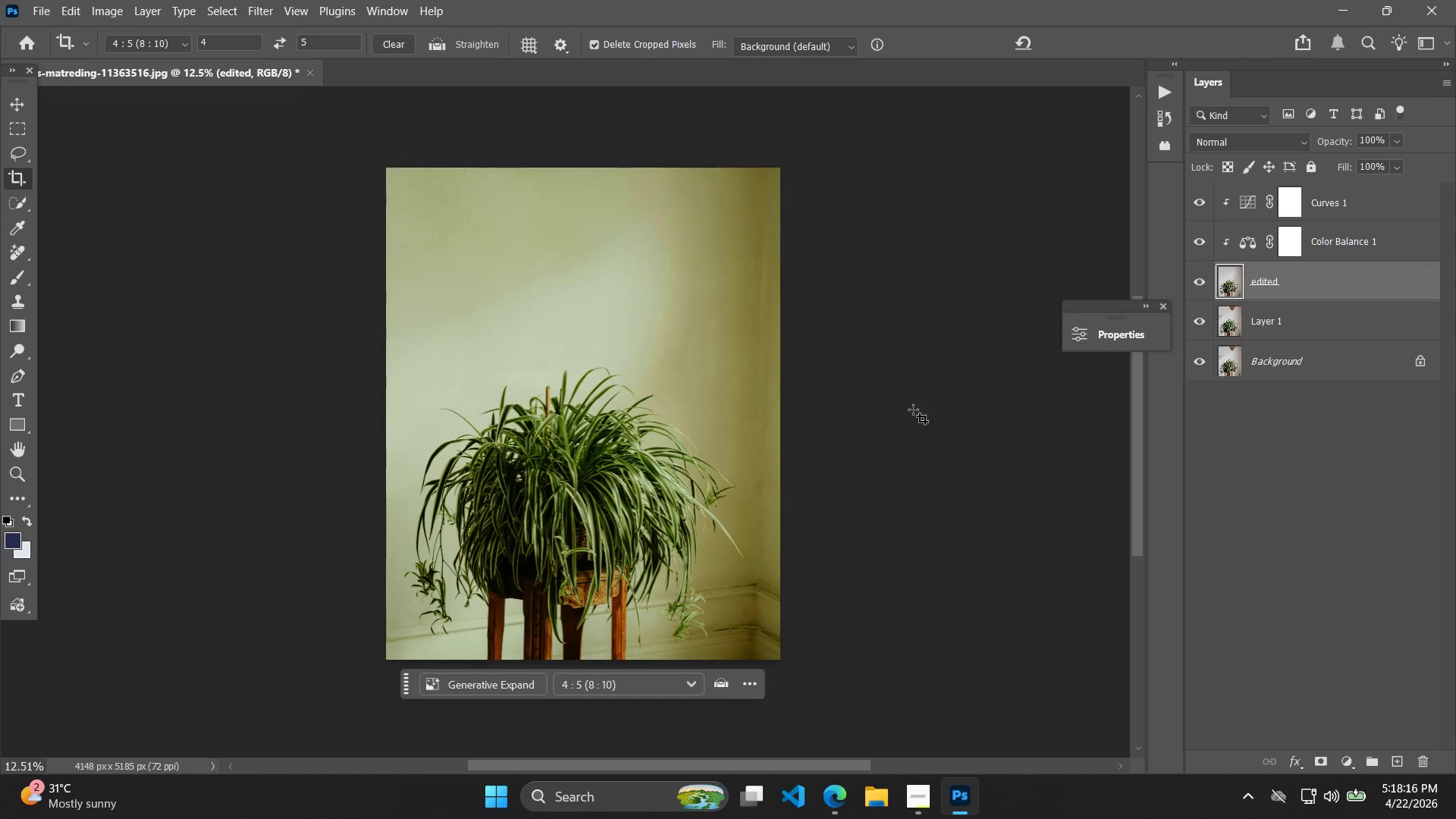 
left_click_drag(start_coordinate=[949, 475], to_coordinate=[927, 456])
 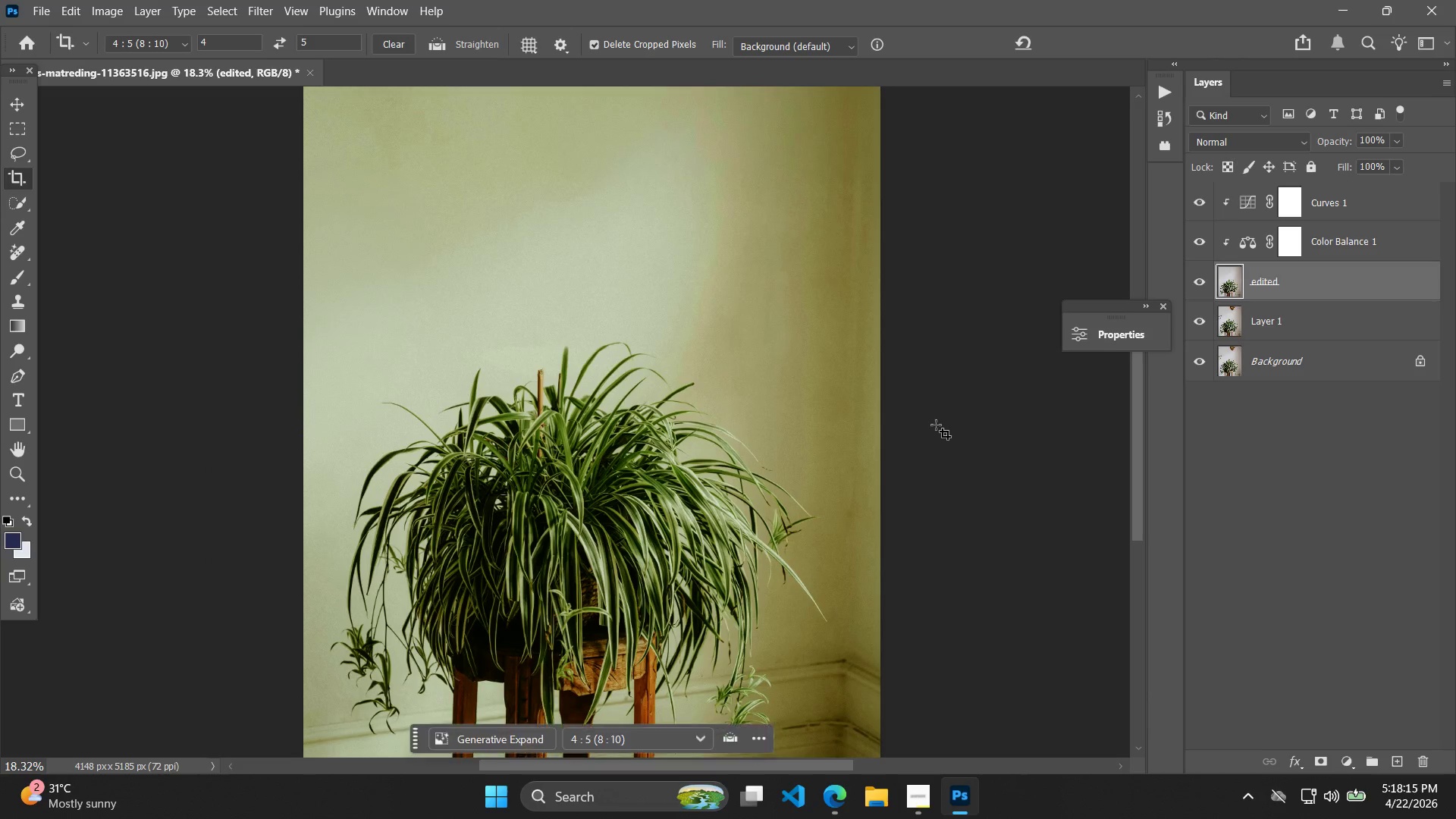 
scroll: coordinate [902, 394], scroll_direction: up, amount: 2.0
 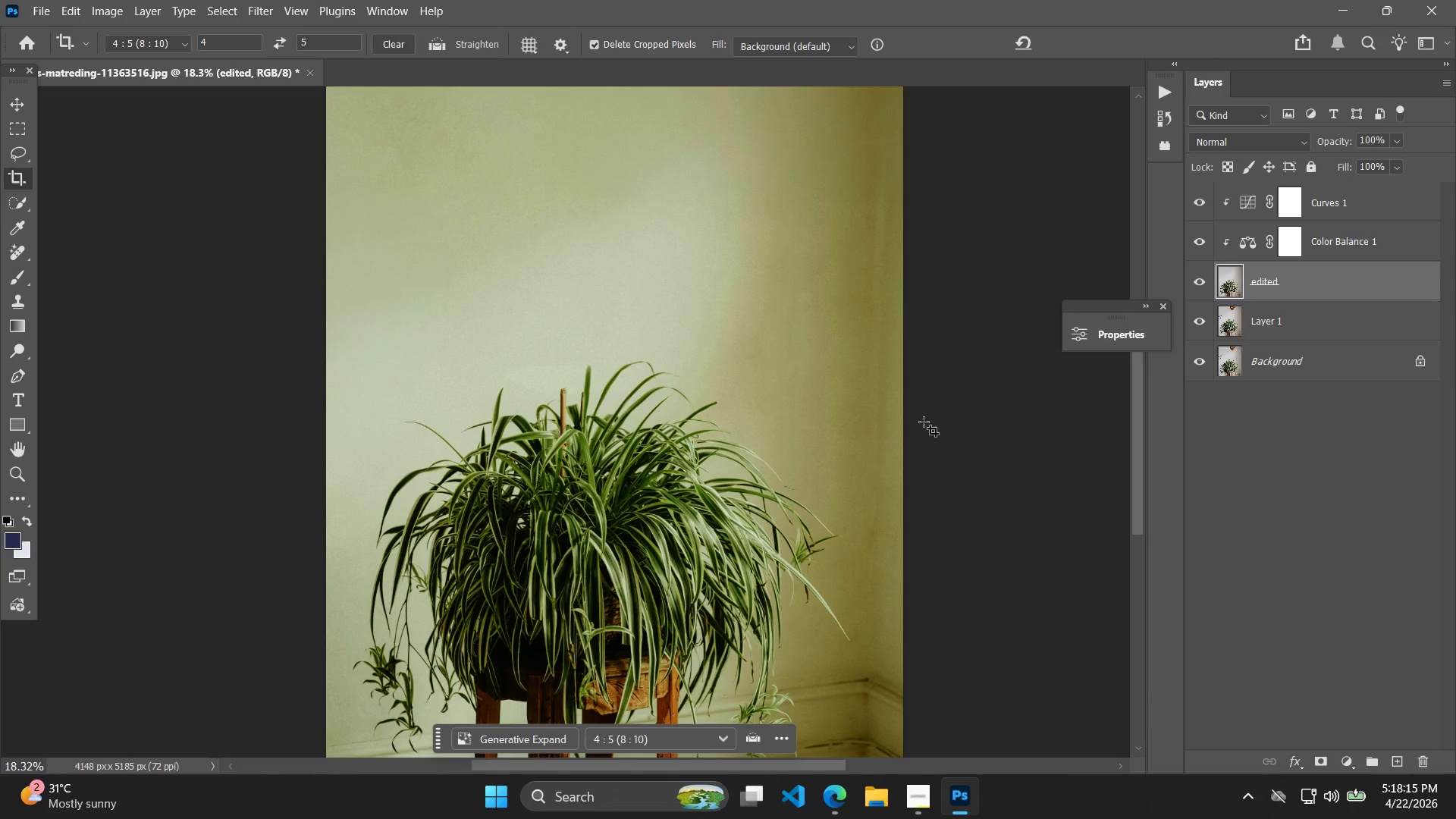 
key(Alt+AltLeft)
 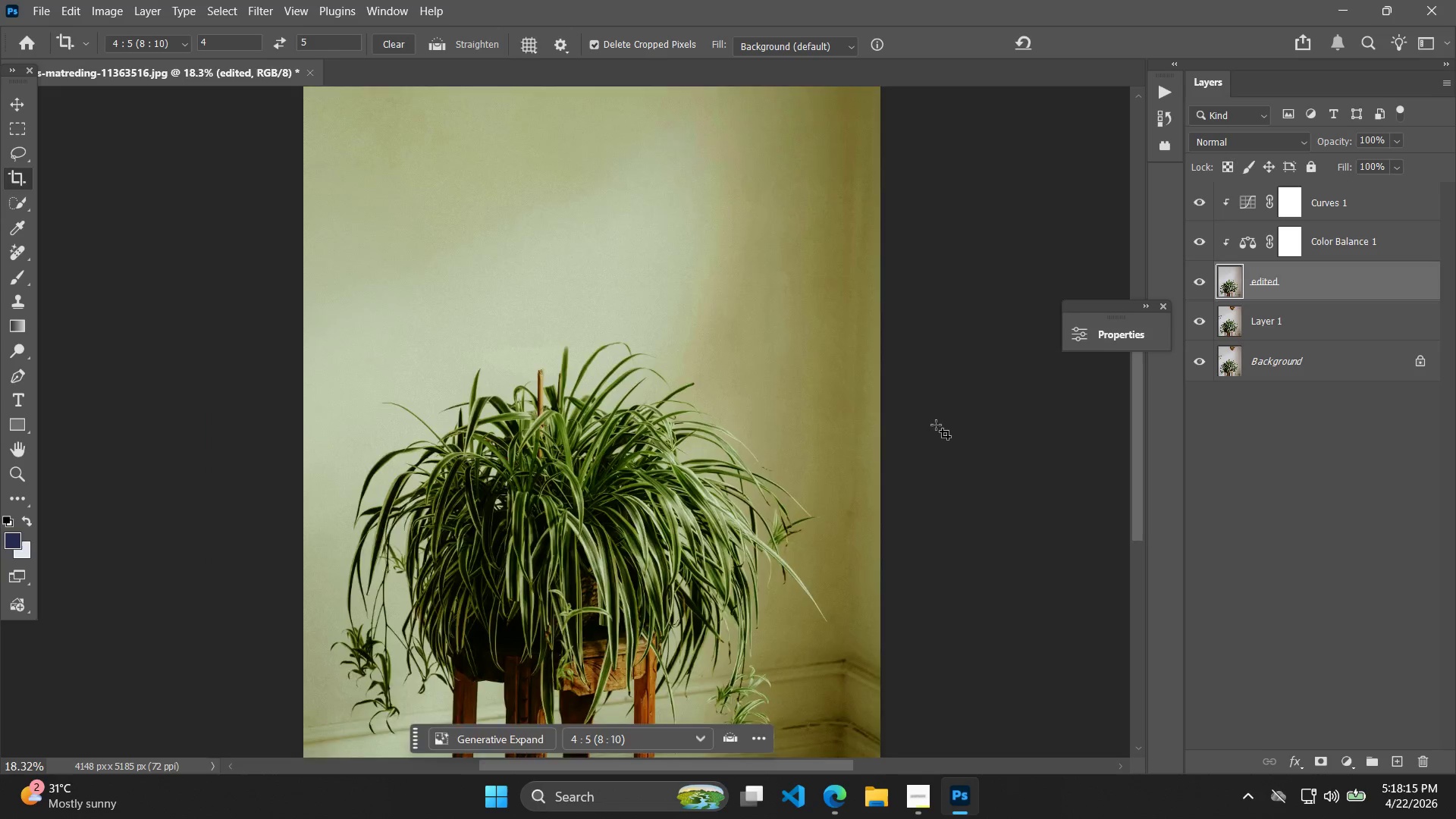 
hold_key(key=Space, duration=0.39)
 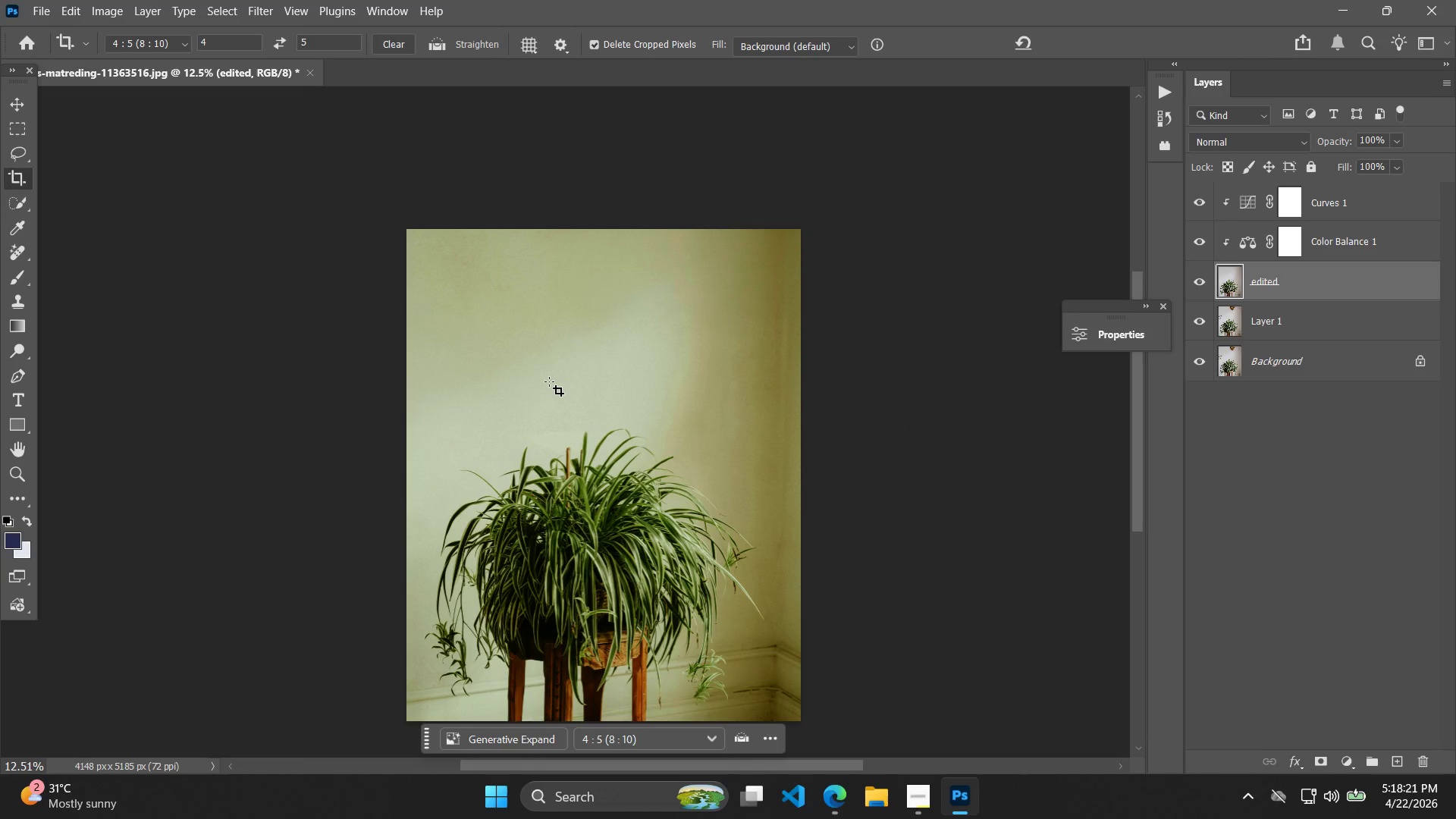 
left_click_drag(start_coordinate=[895, 365], to_coordinate=[915, 426])
 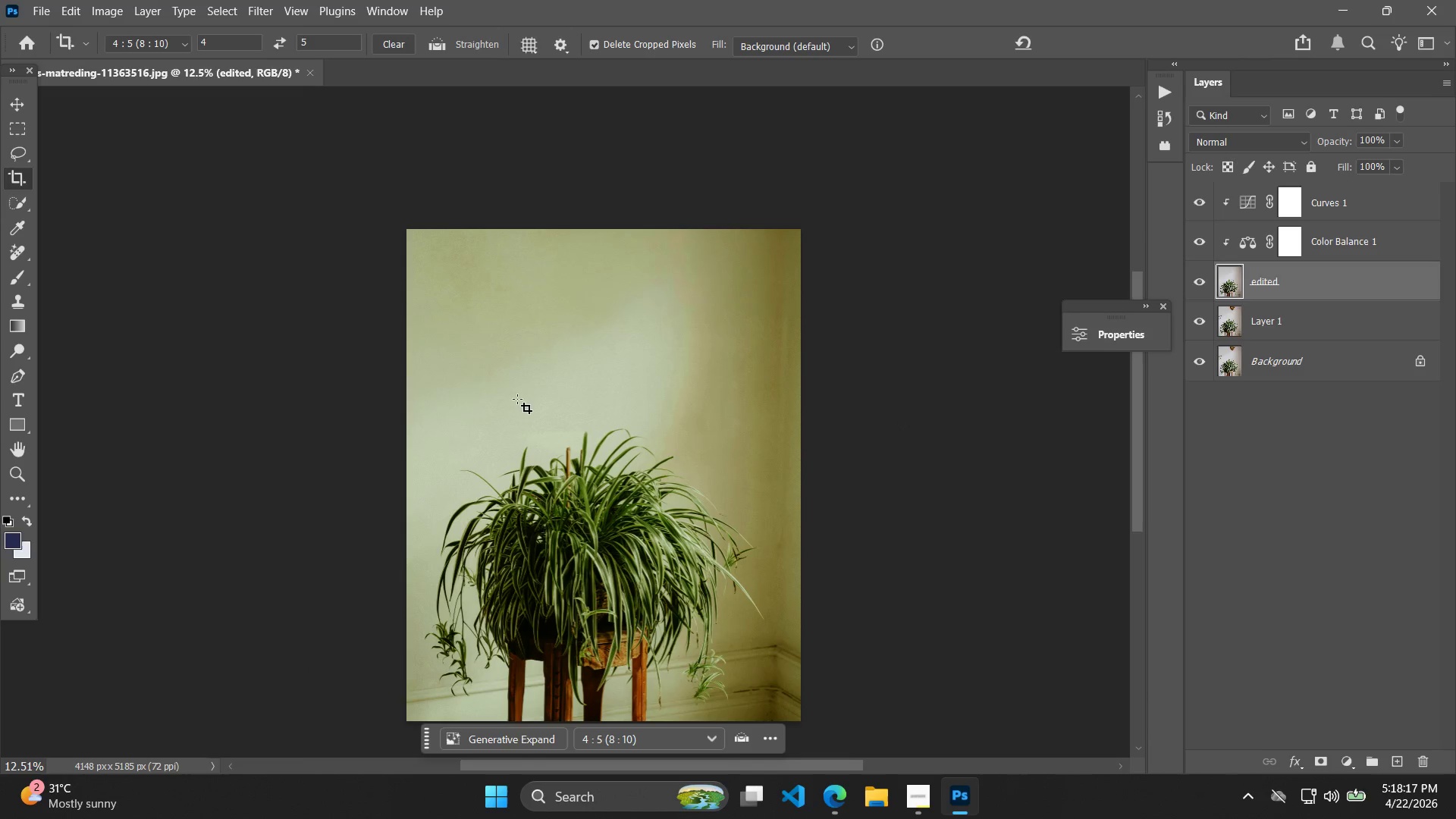 
scroll: coordinate [936, 425], scroll_direction: down, amount: 4.0
 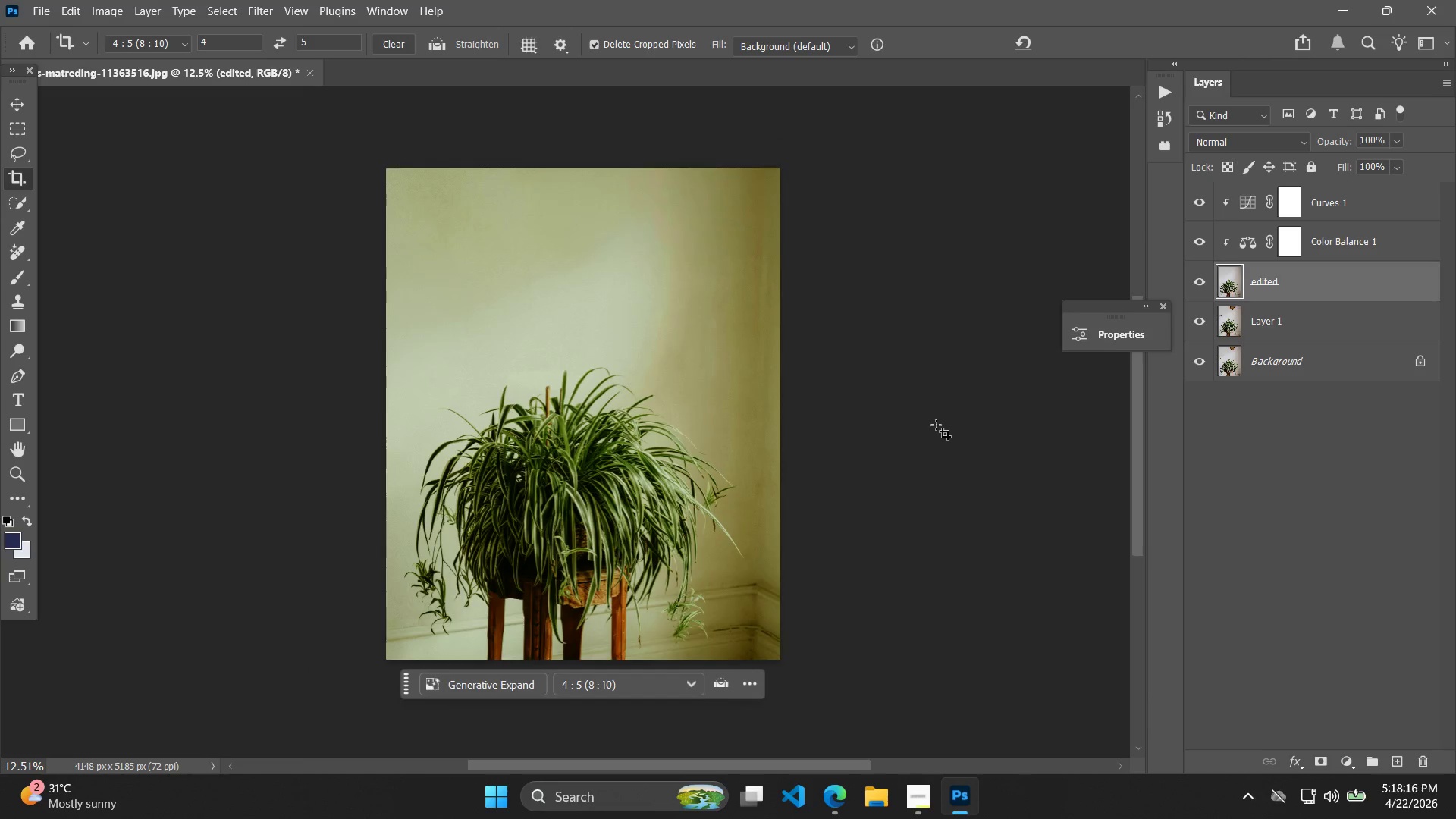 
wait(6.67)
 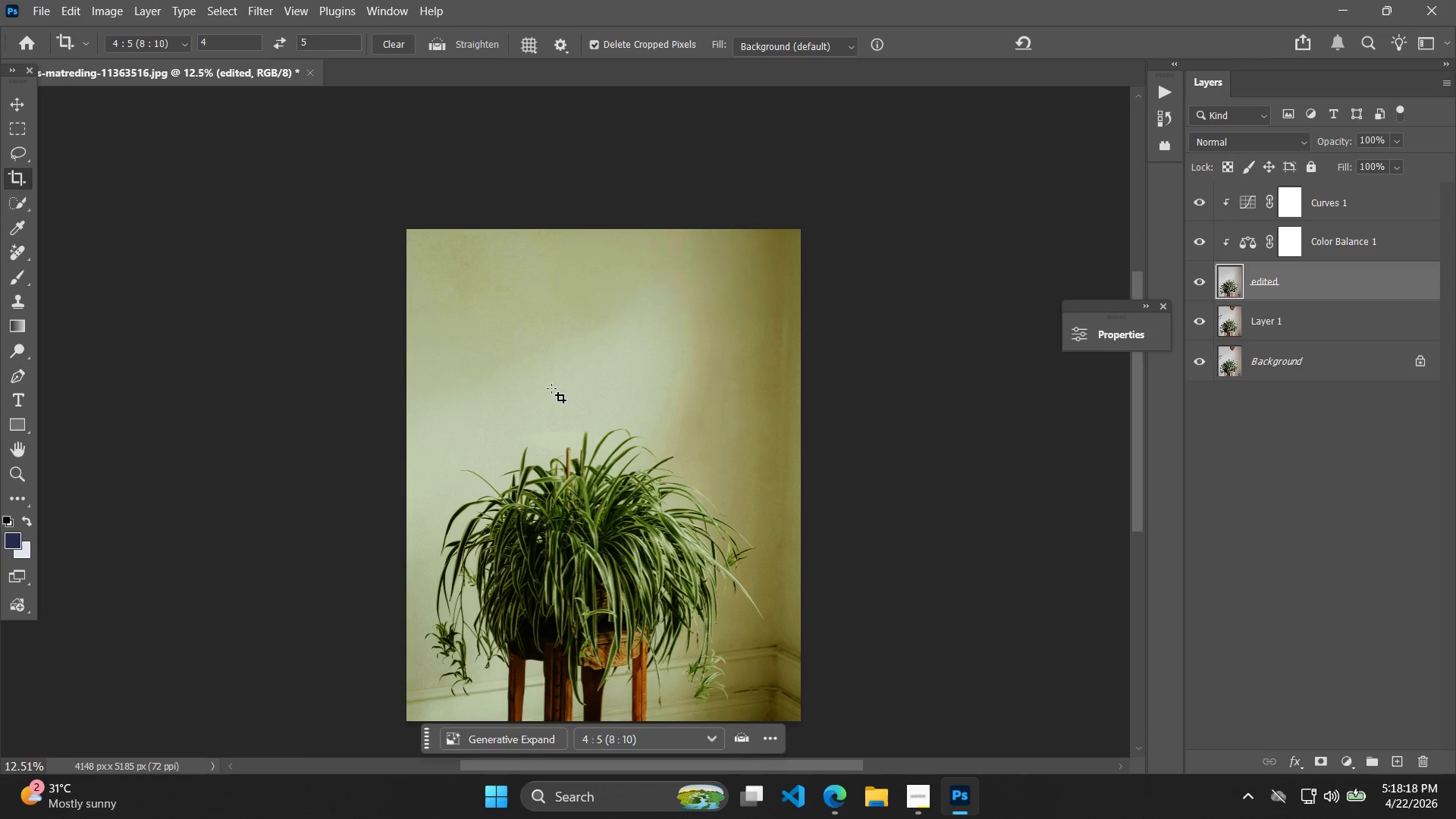 
key(T)
 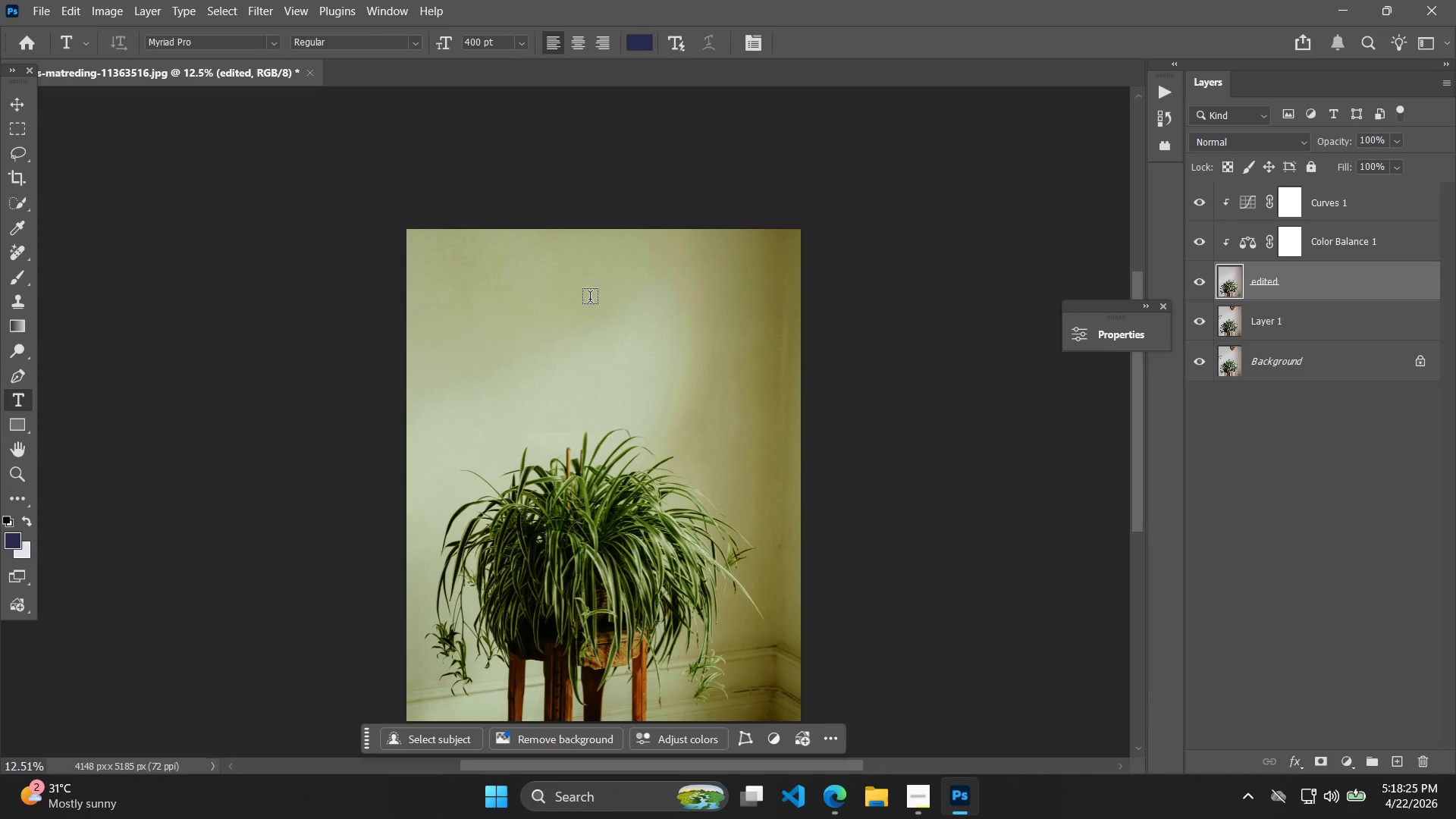 
key(Alt+AltLeft)
 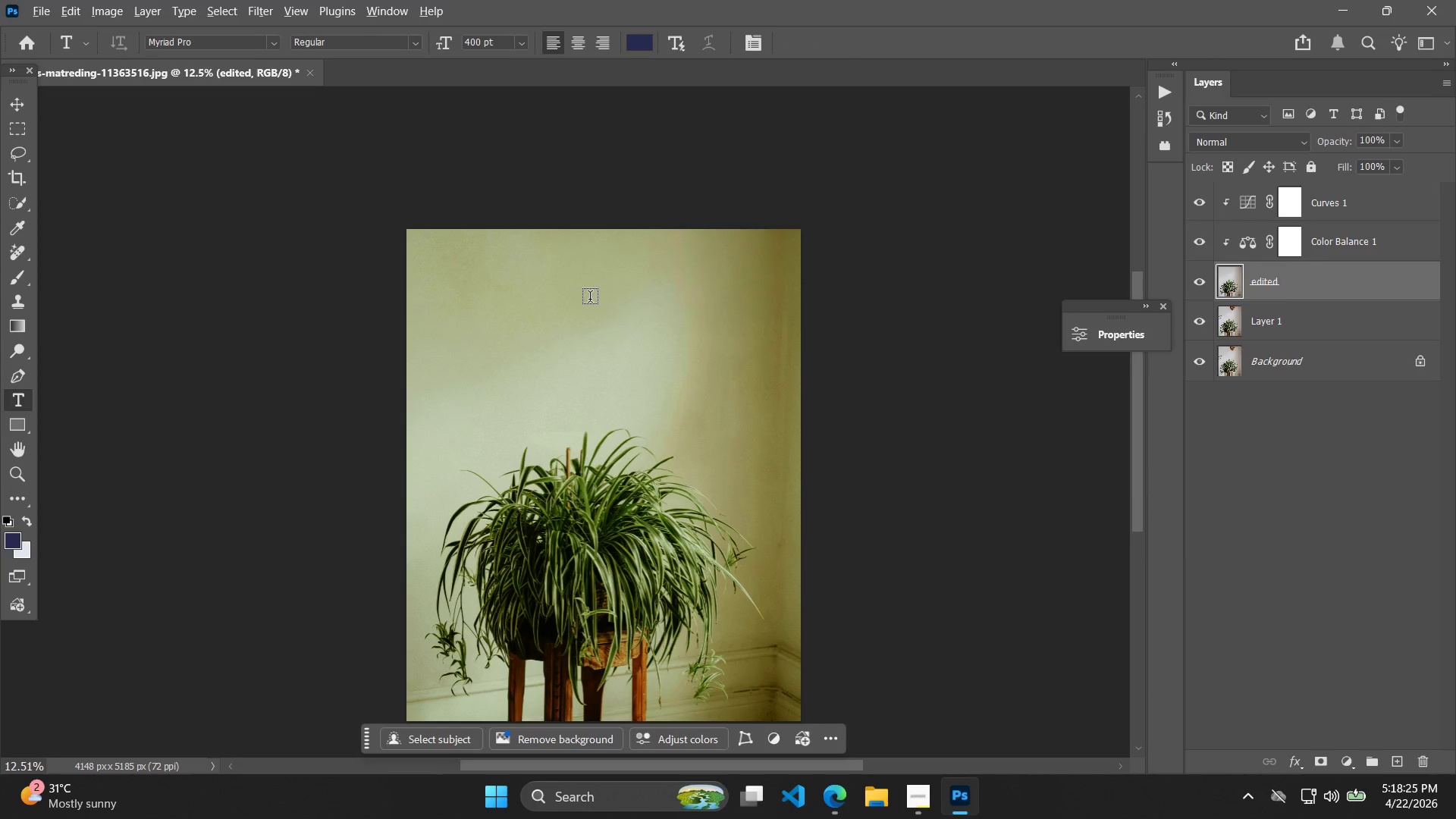 
key(Alt+Tab)